 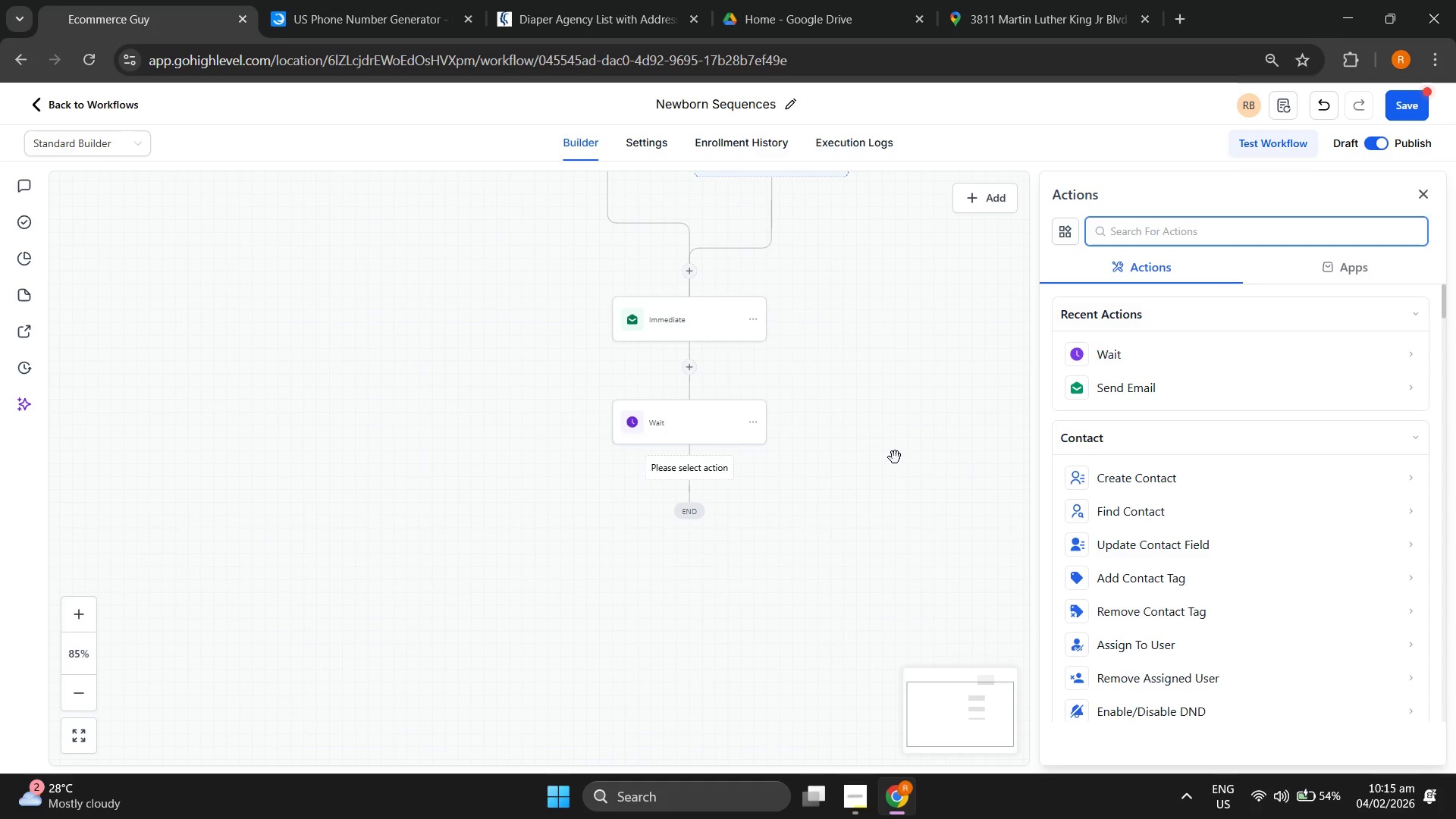 
left_click([1150, 391])
 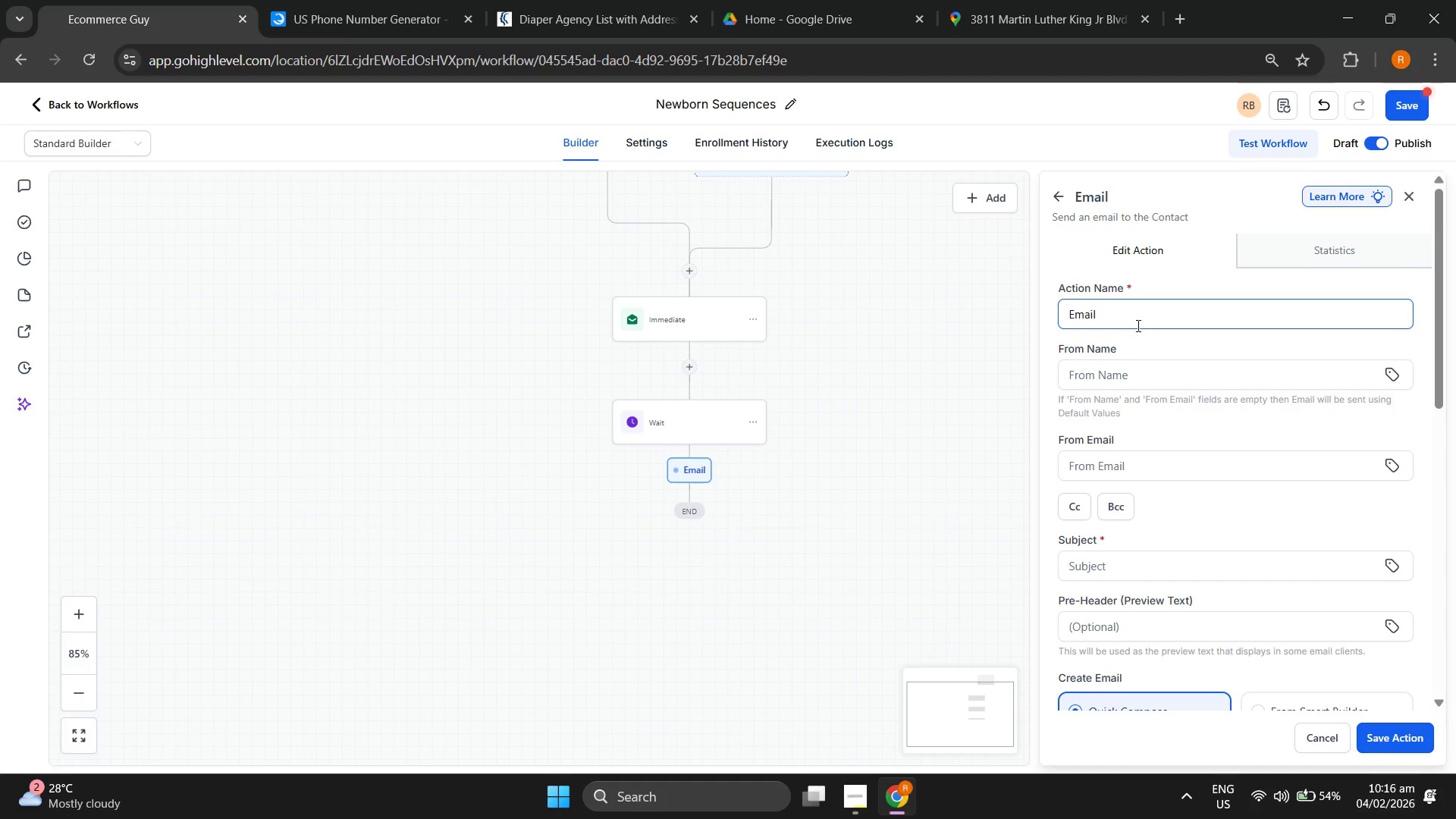 
wait(22.25)
 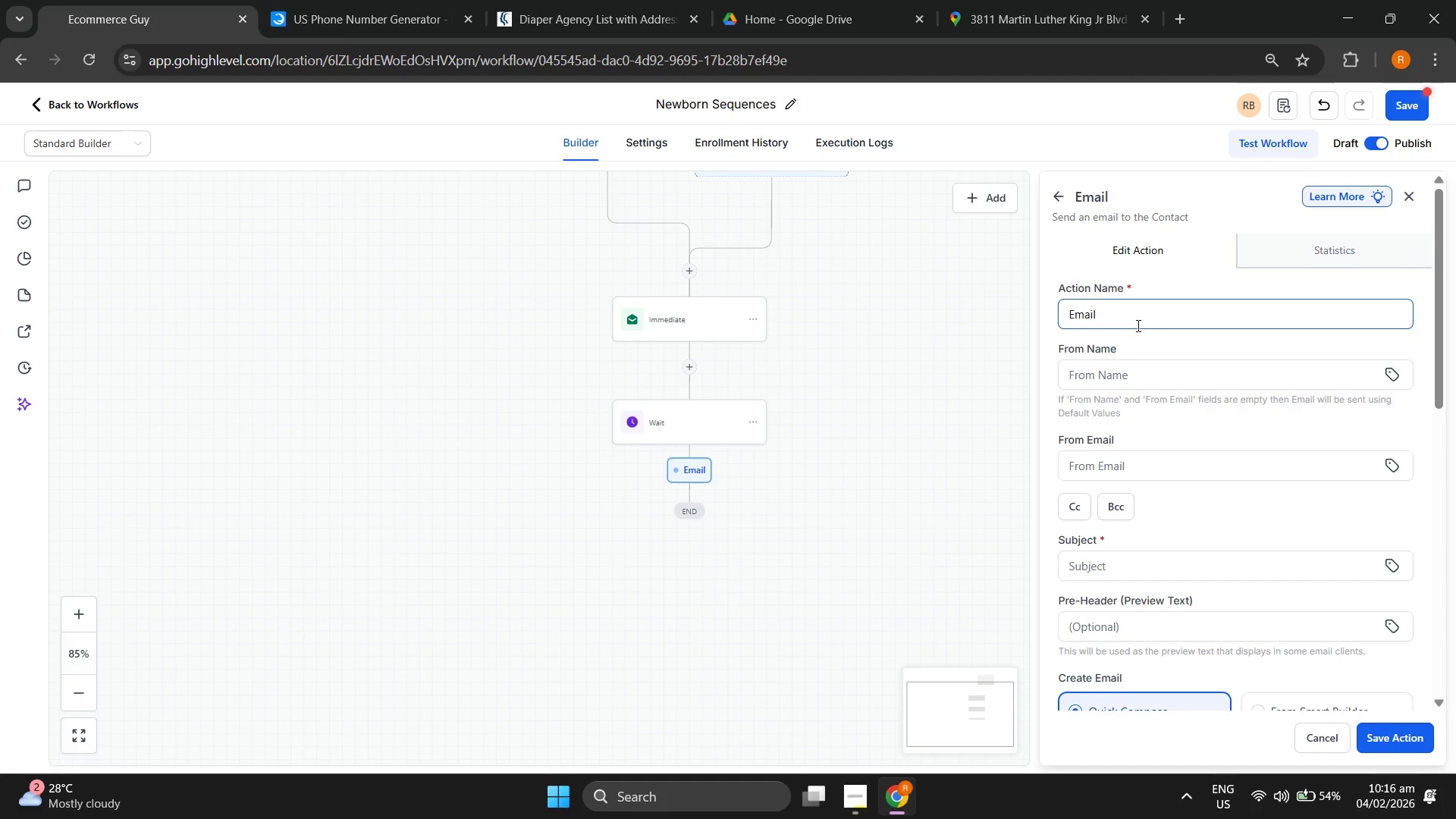 
left_click([1137, 325])
 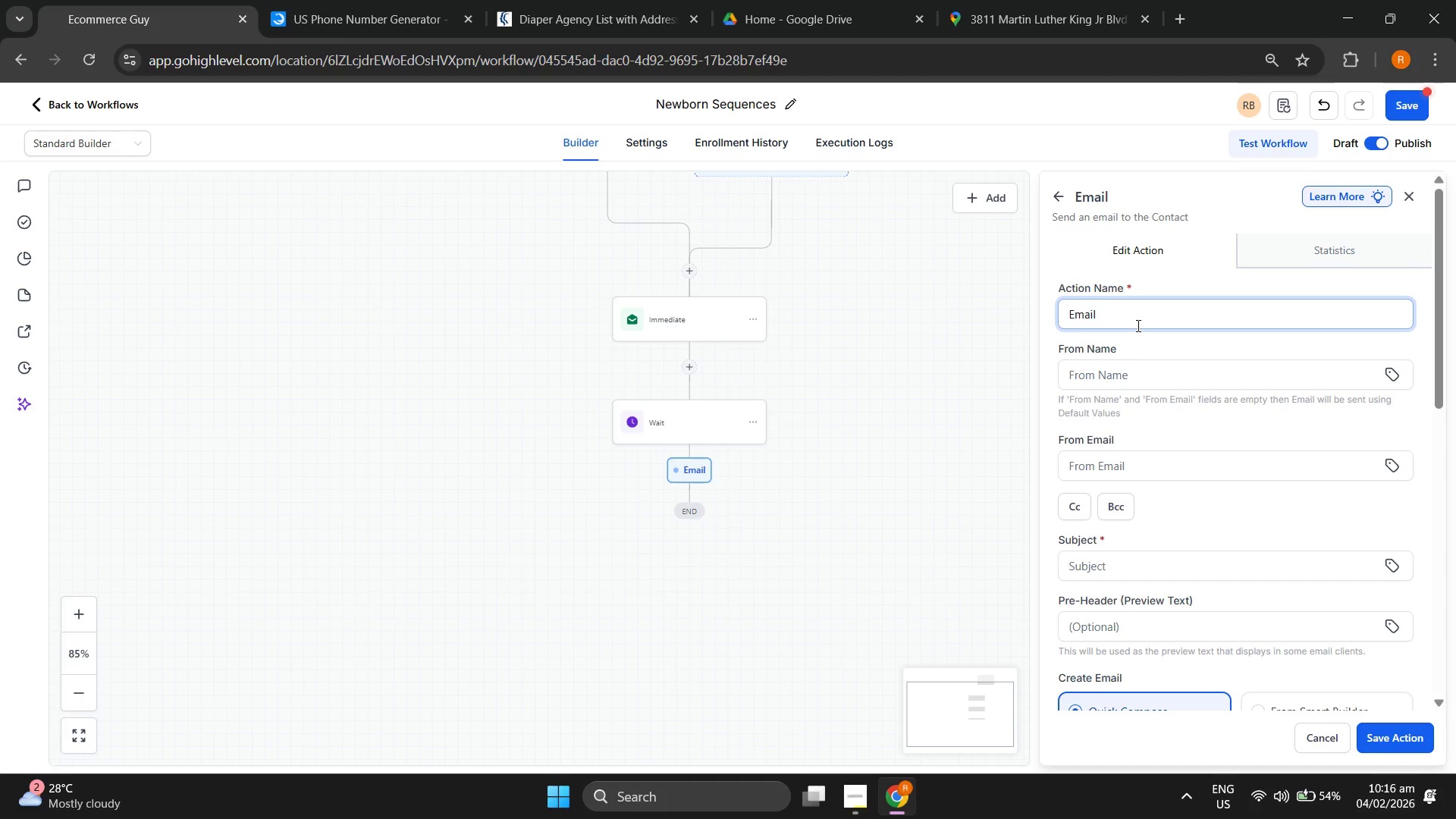 
key(Space)
 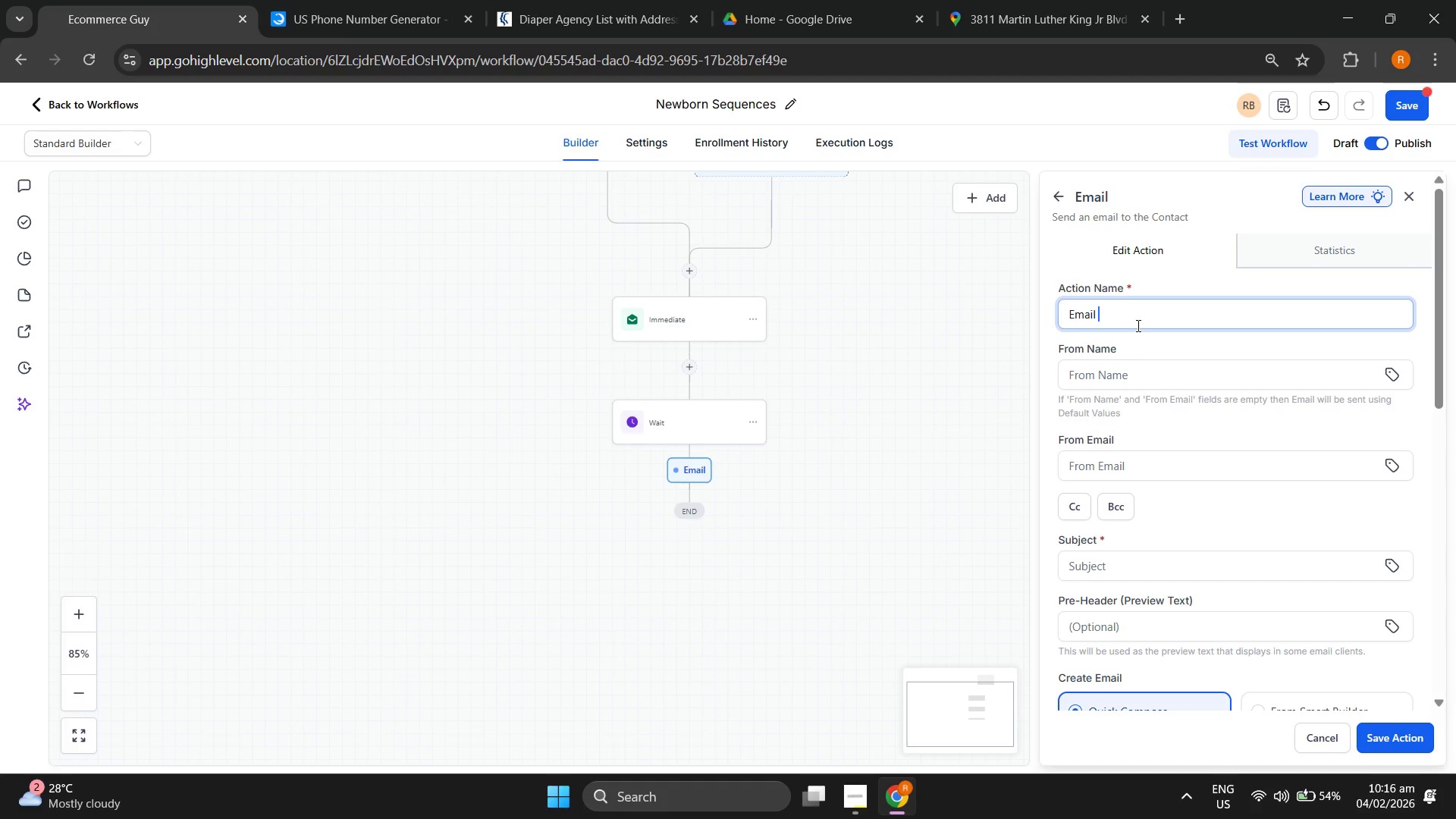 
wait(6.08)
 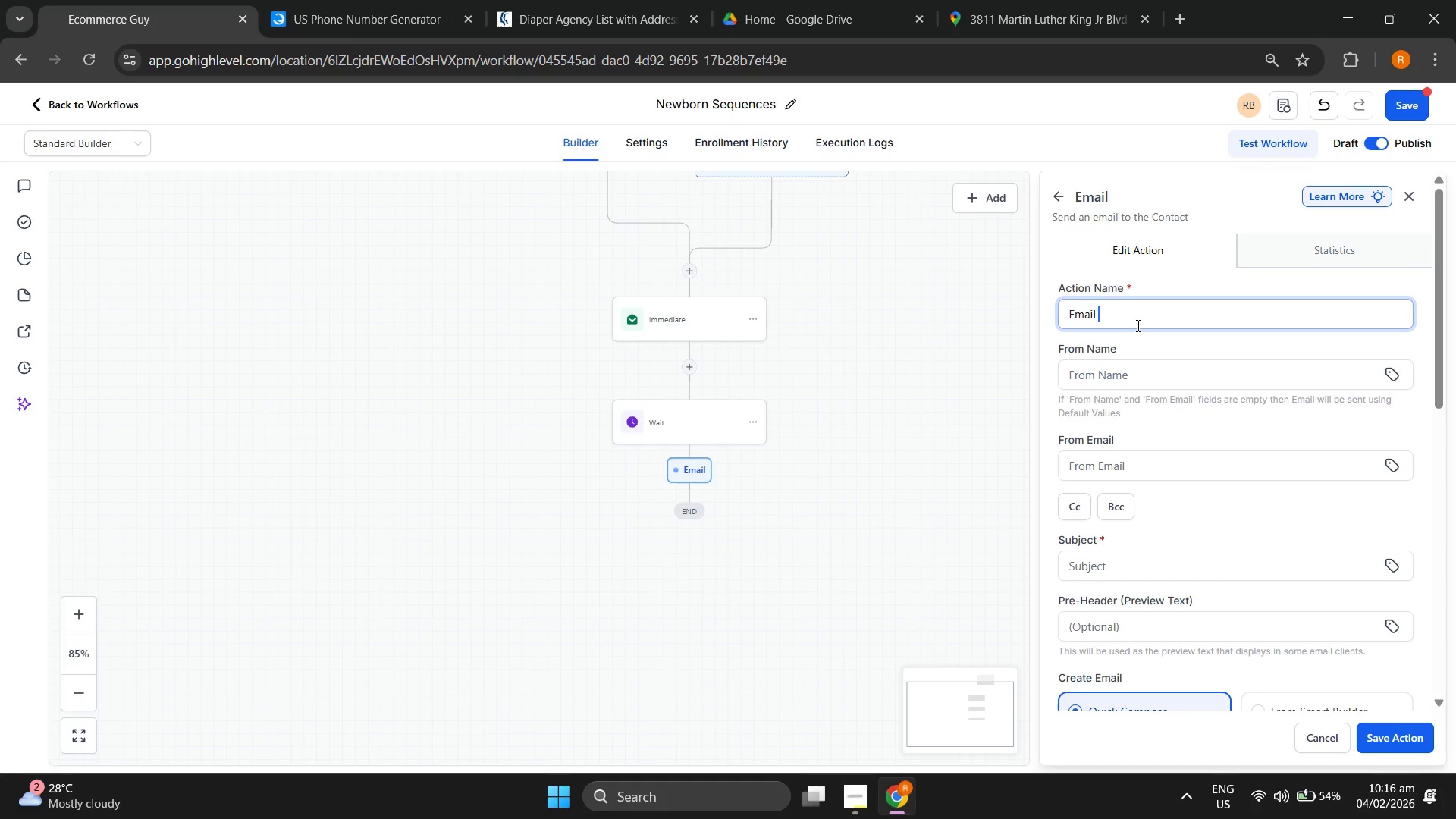 
key(2)
 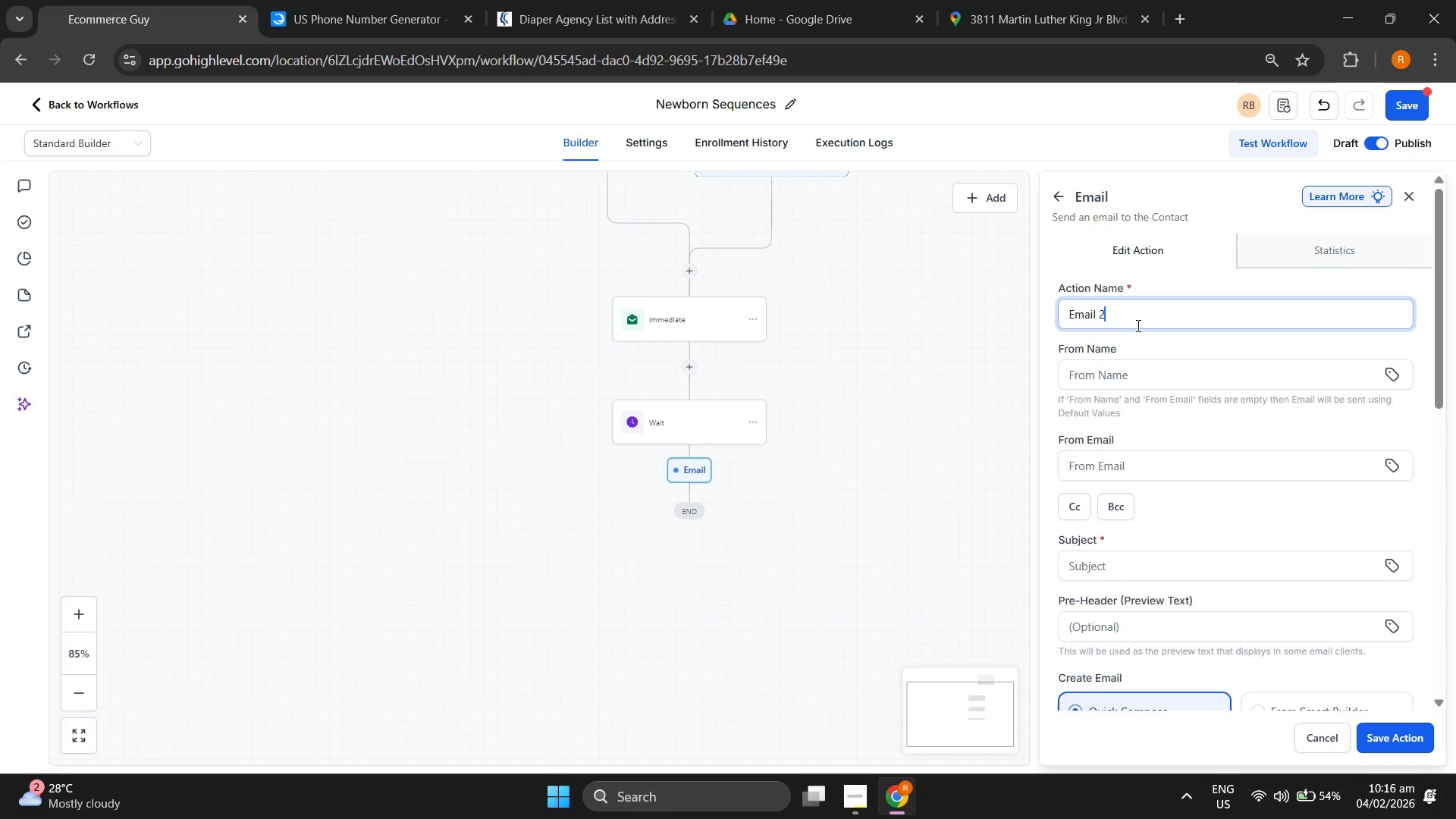 
type(: Day 3)
 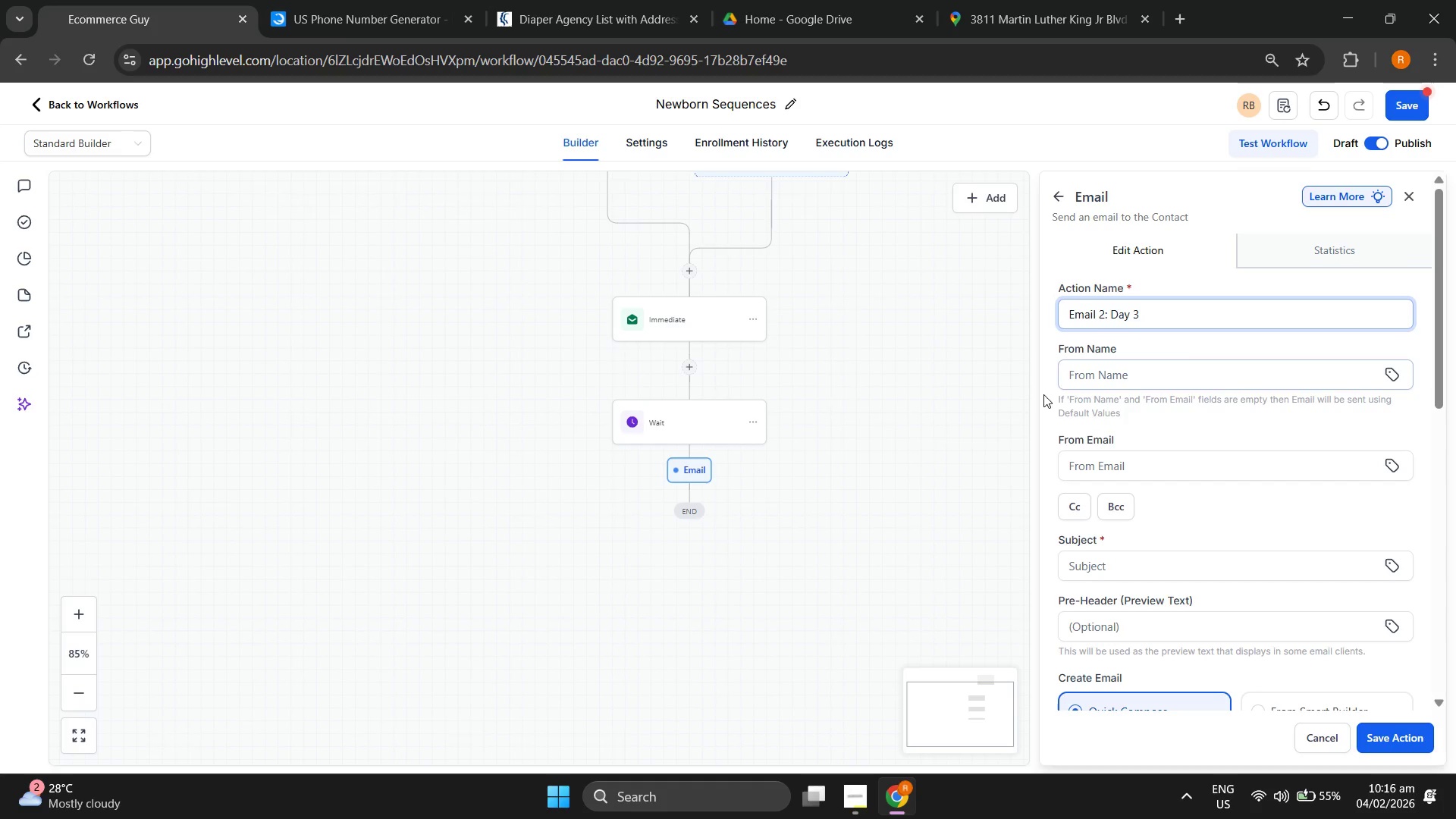 
scroll: coordinate [1174, 427], scroll_direction: down, amount: 1.0
 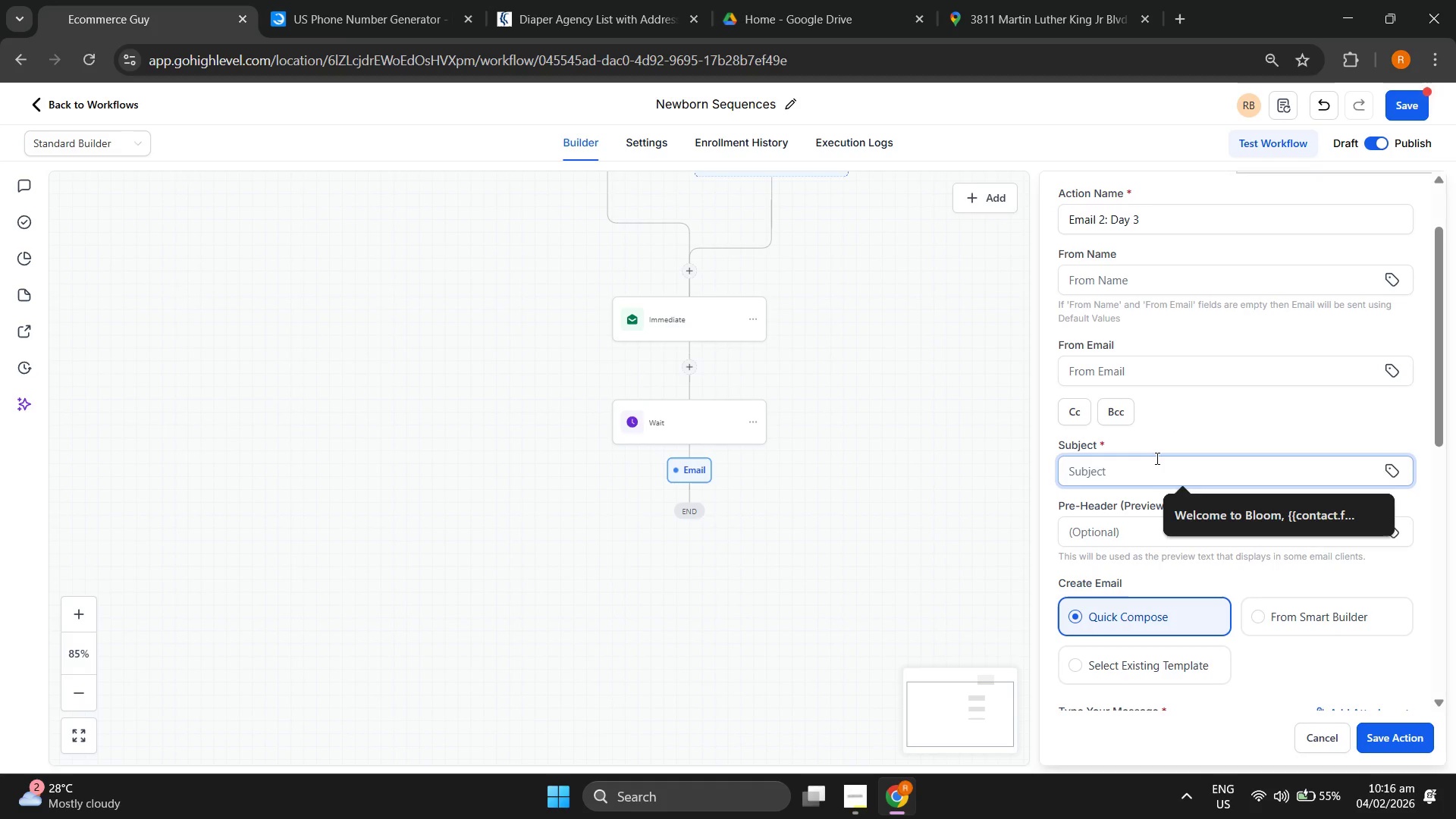 
wait(10.07)
 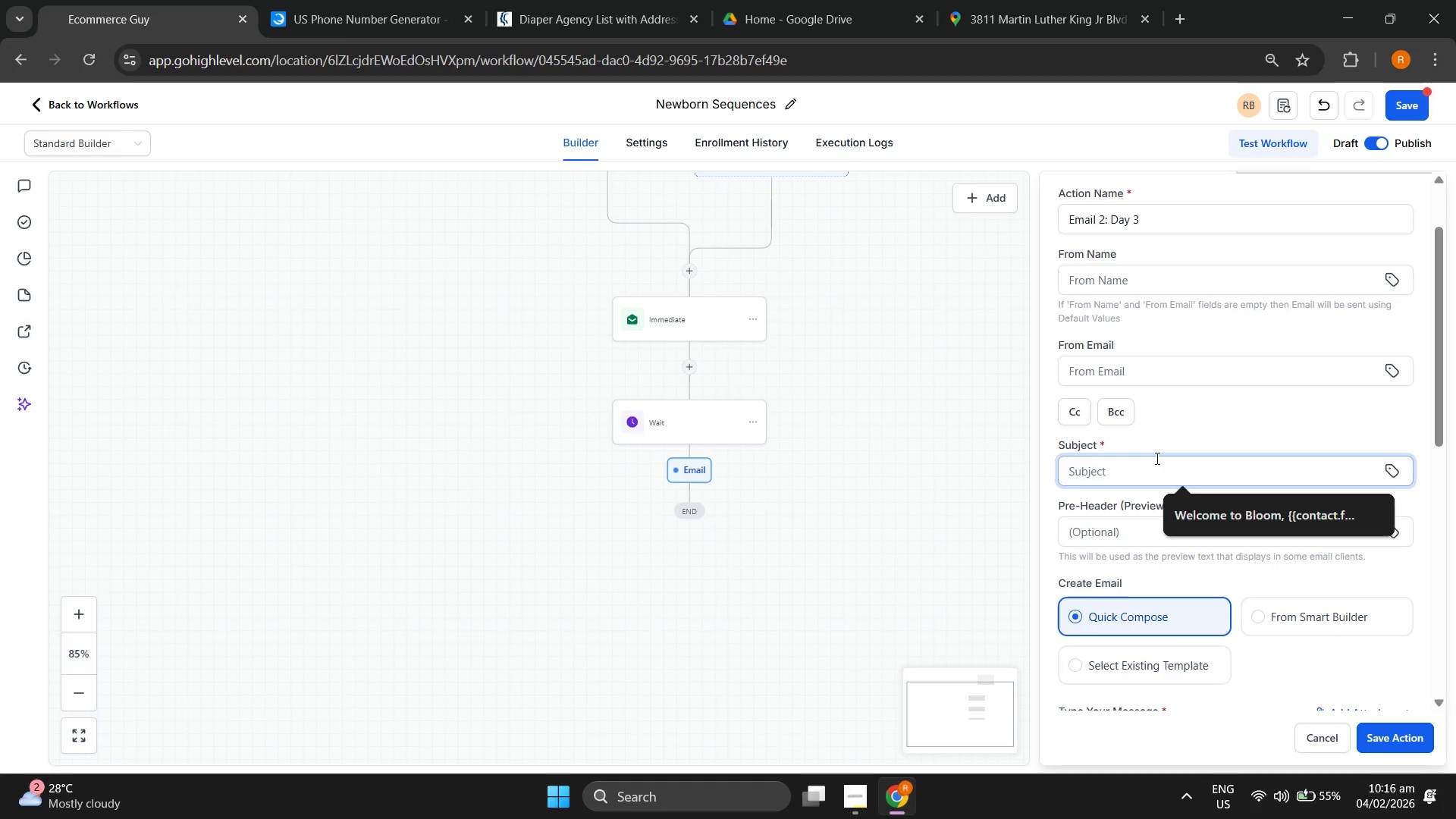 
left_click([1112, 218])
 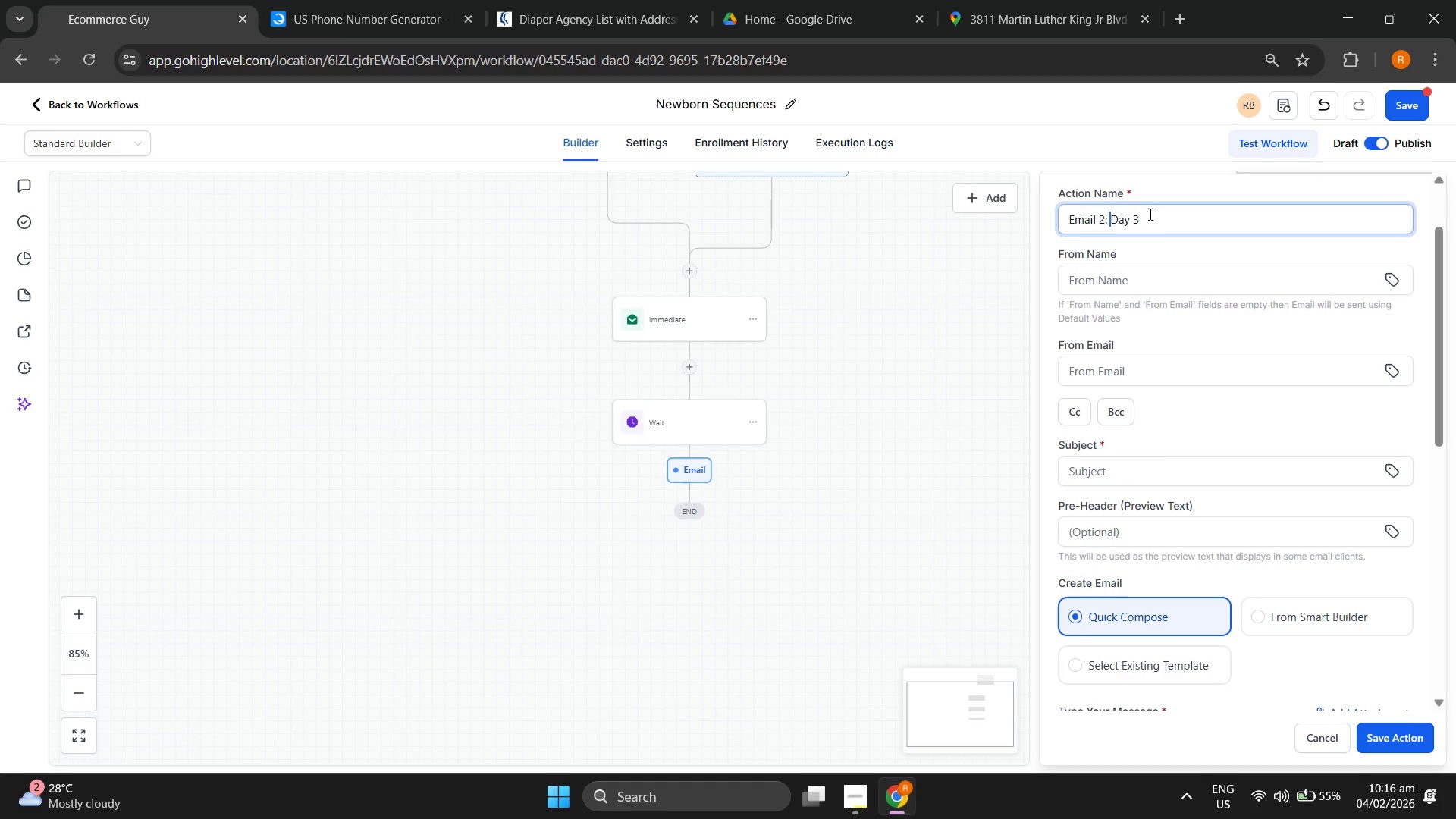 
type(Settling in with )
 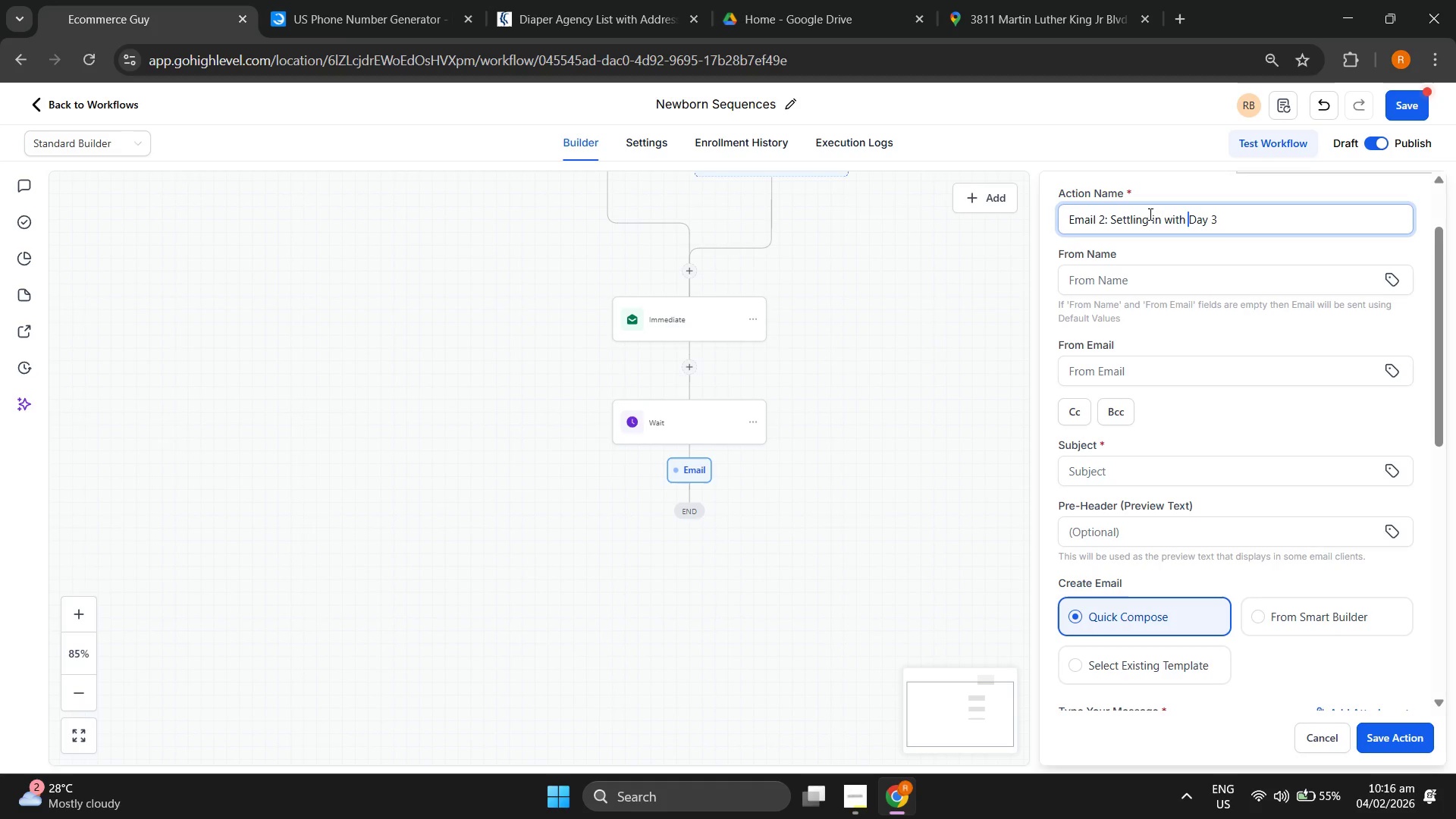 
key(Shift+BracketLeft)
 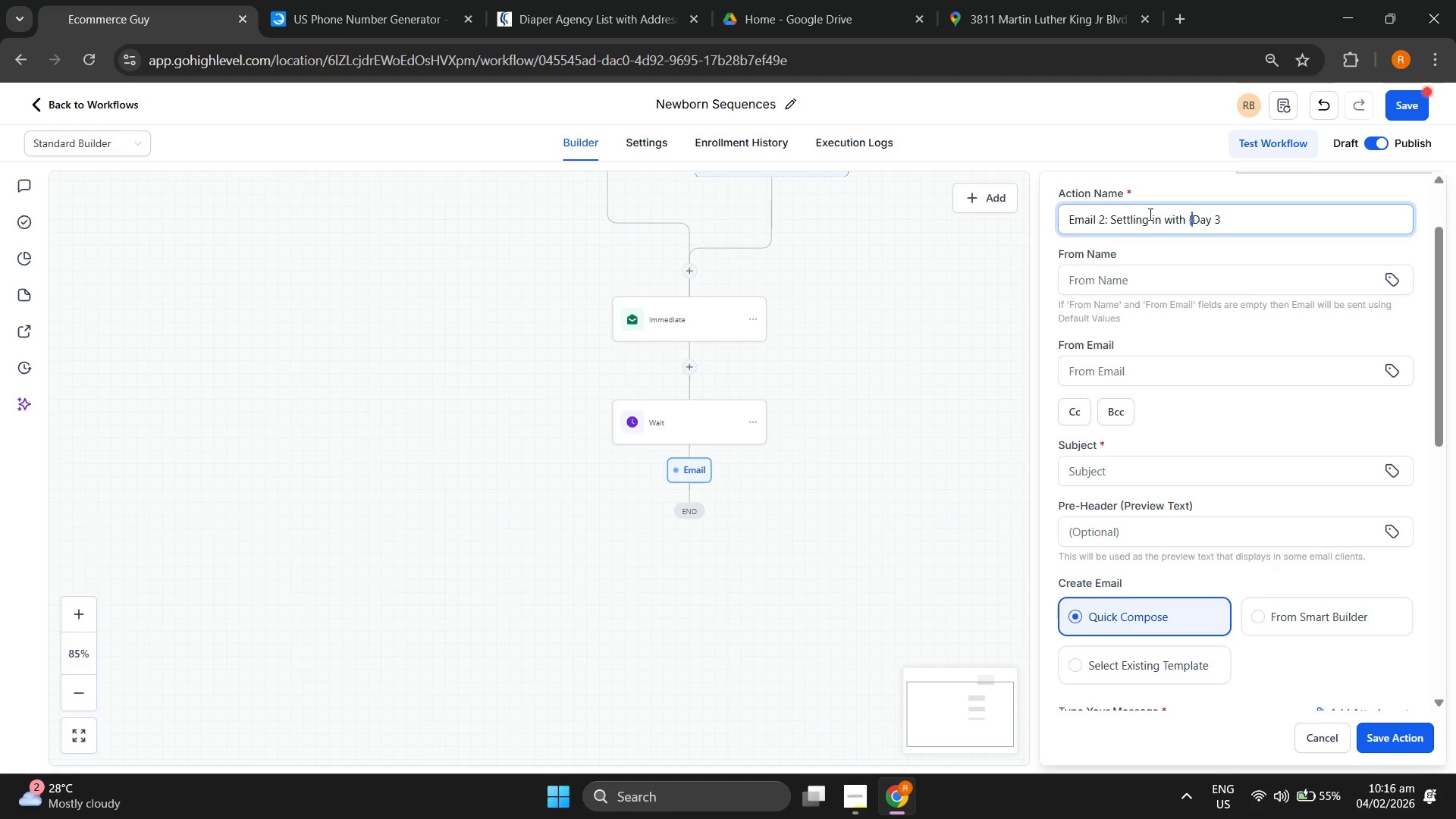 
key(Shift+BracketLeft)
 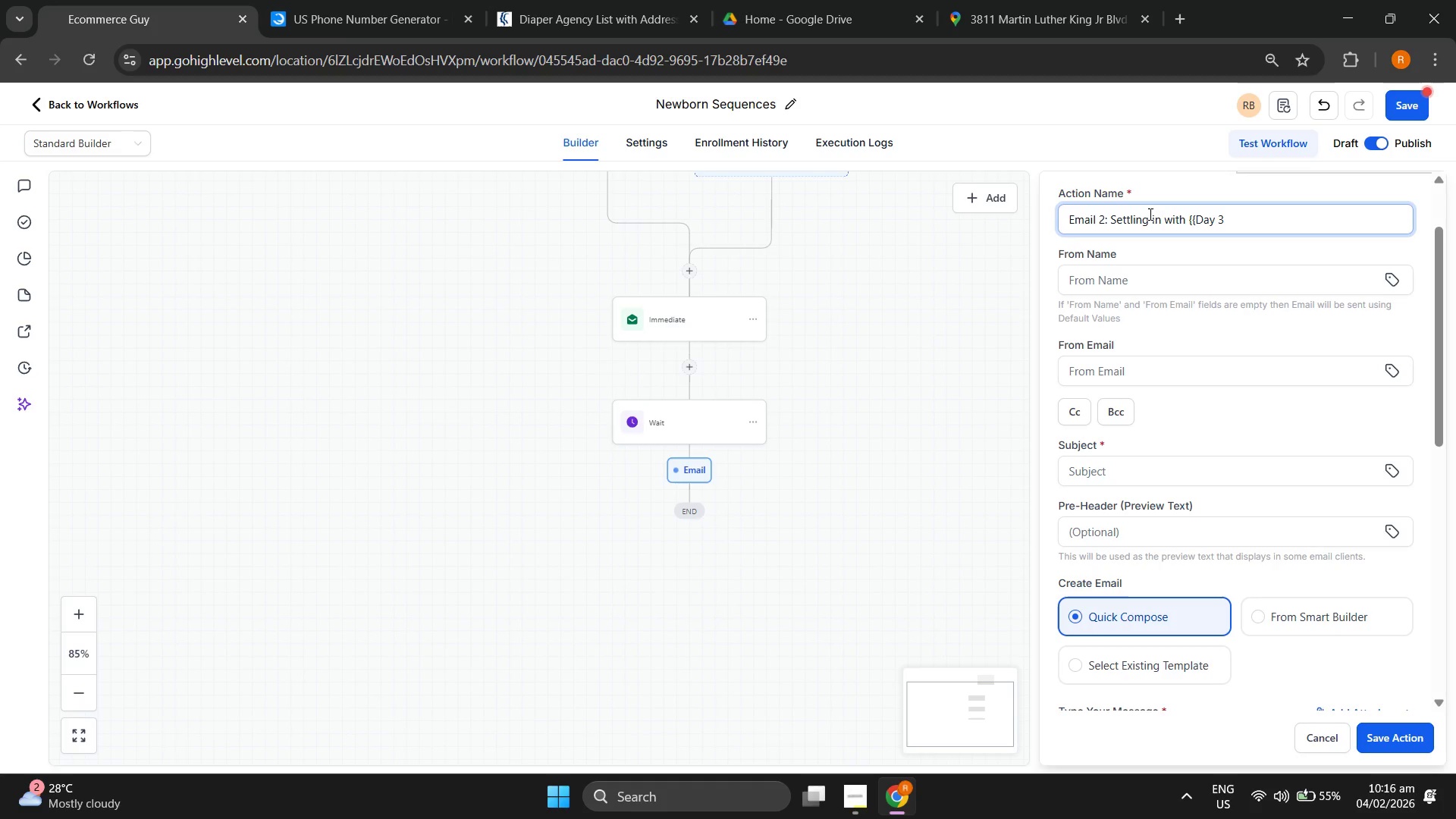 
type(contact.)
 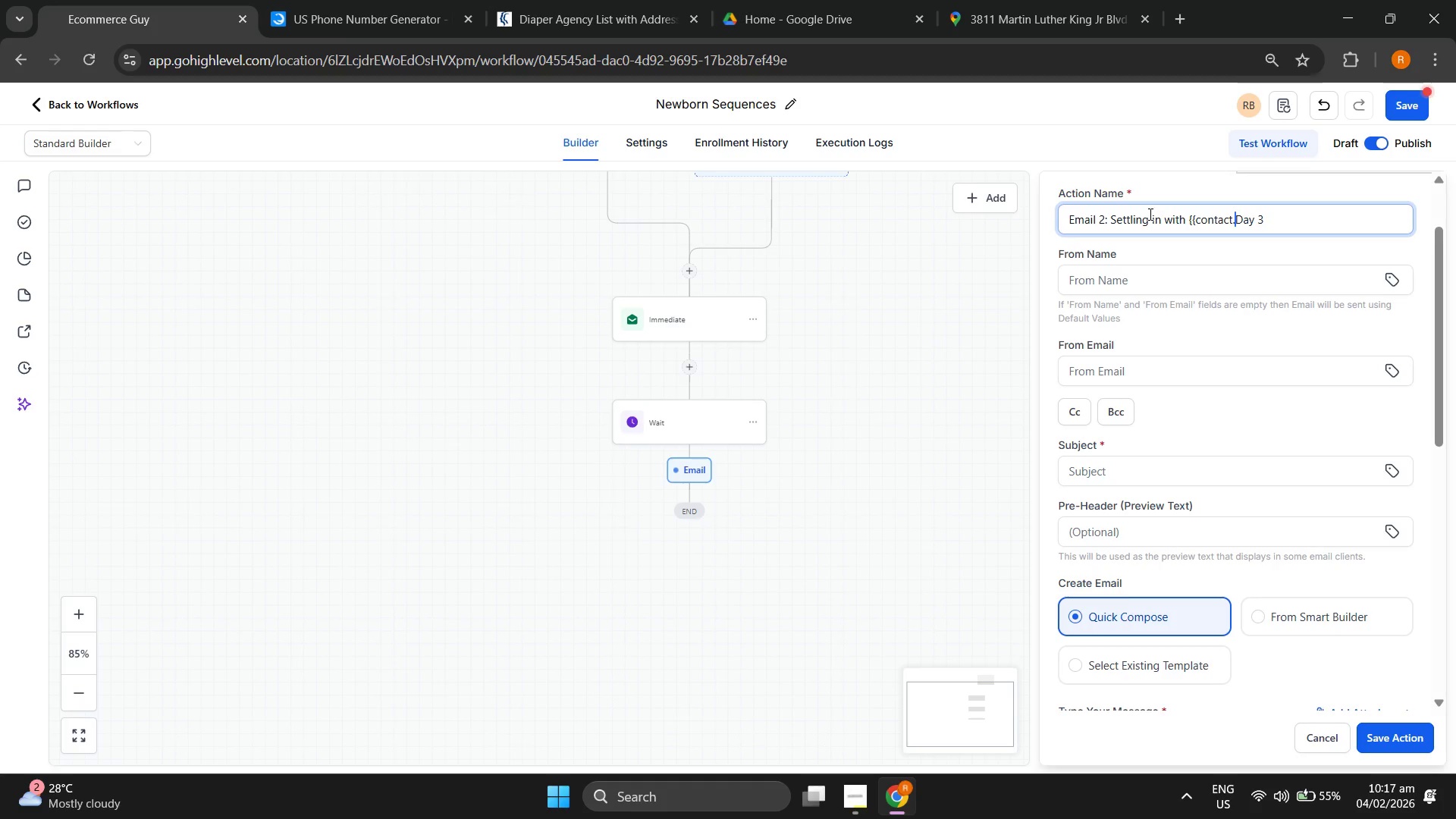 
type(baby_name}} )
 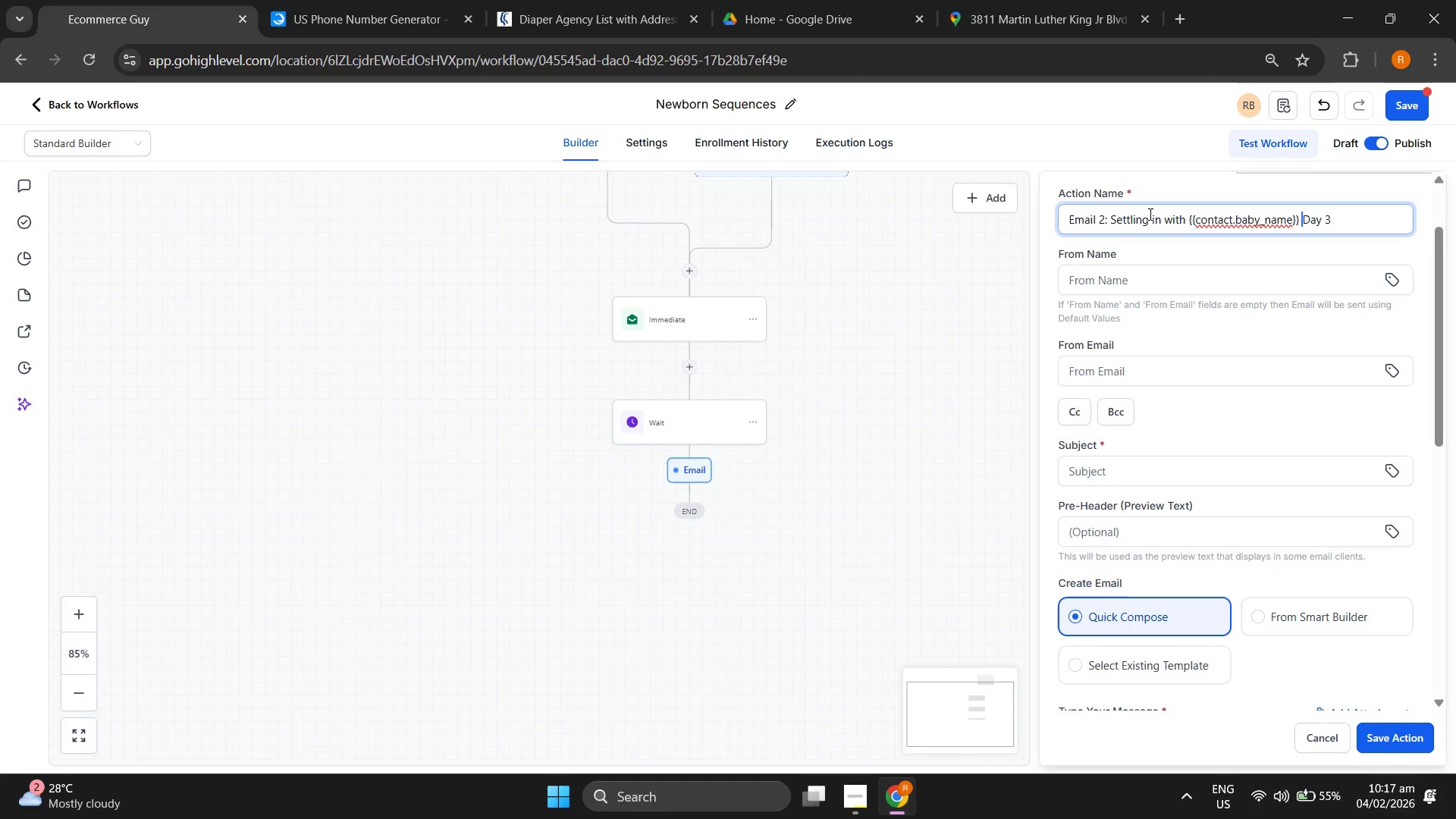 
left_click([1125, 463])
 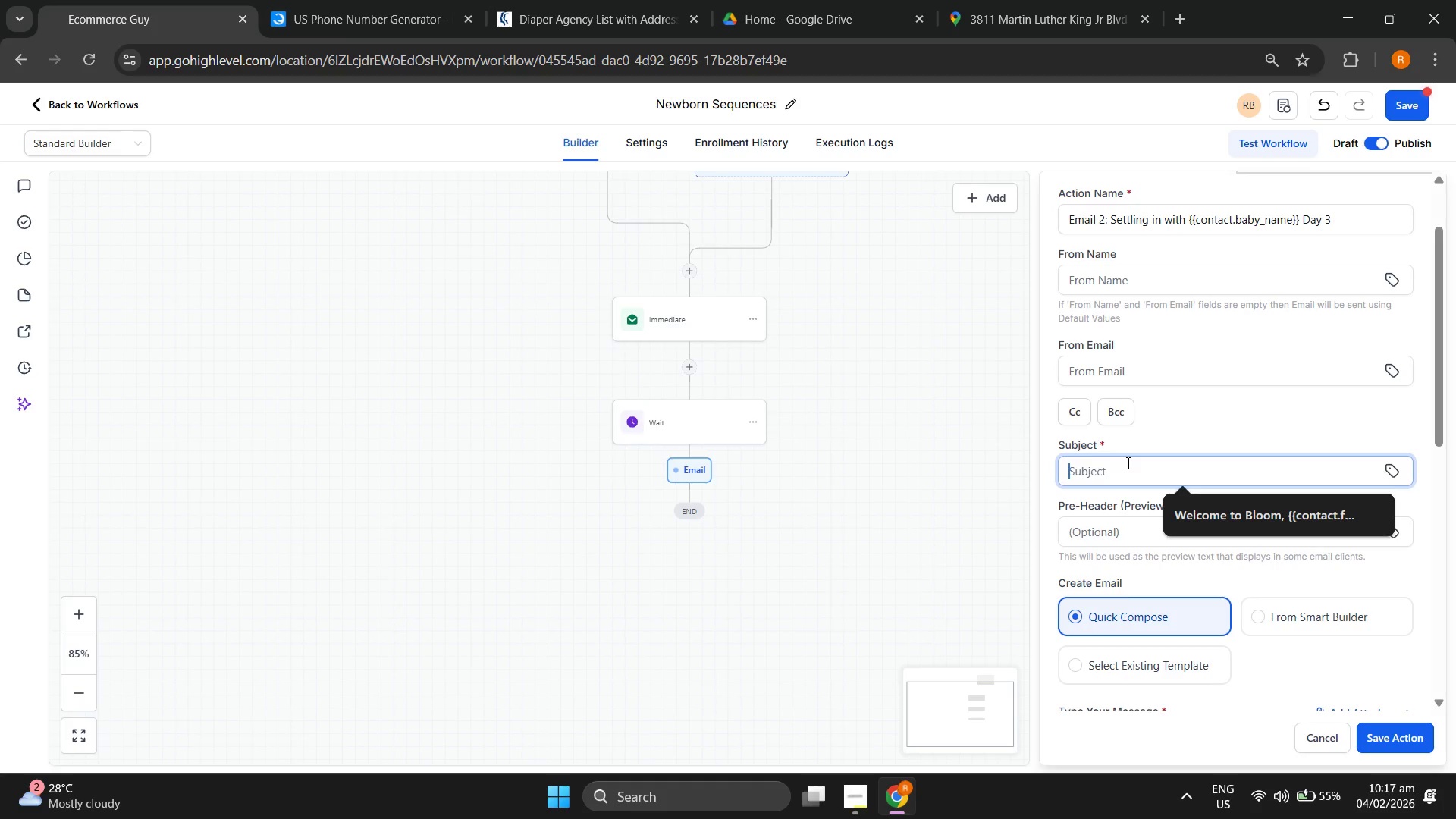 
type(A quick chec)
key(Backspace)
type(ec)
key(Backspace)
key(Backspace)
type(kc)
key(Backspace)
key(Backspace)
type(ck-in: Hydration and Wellness)
 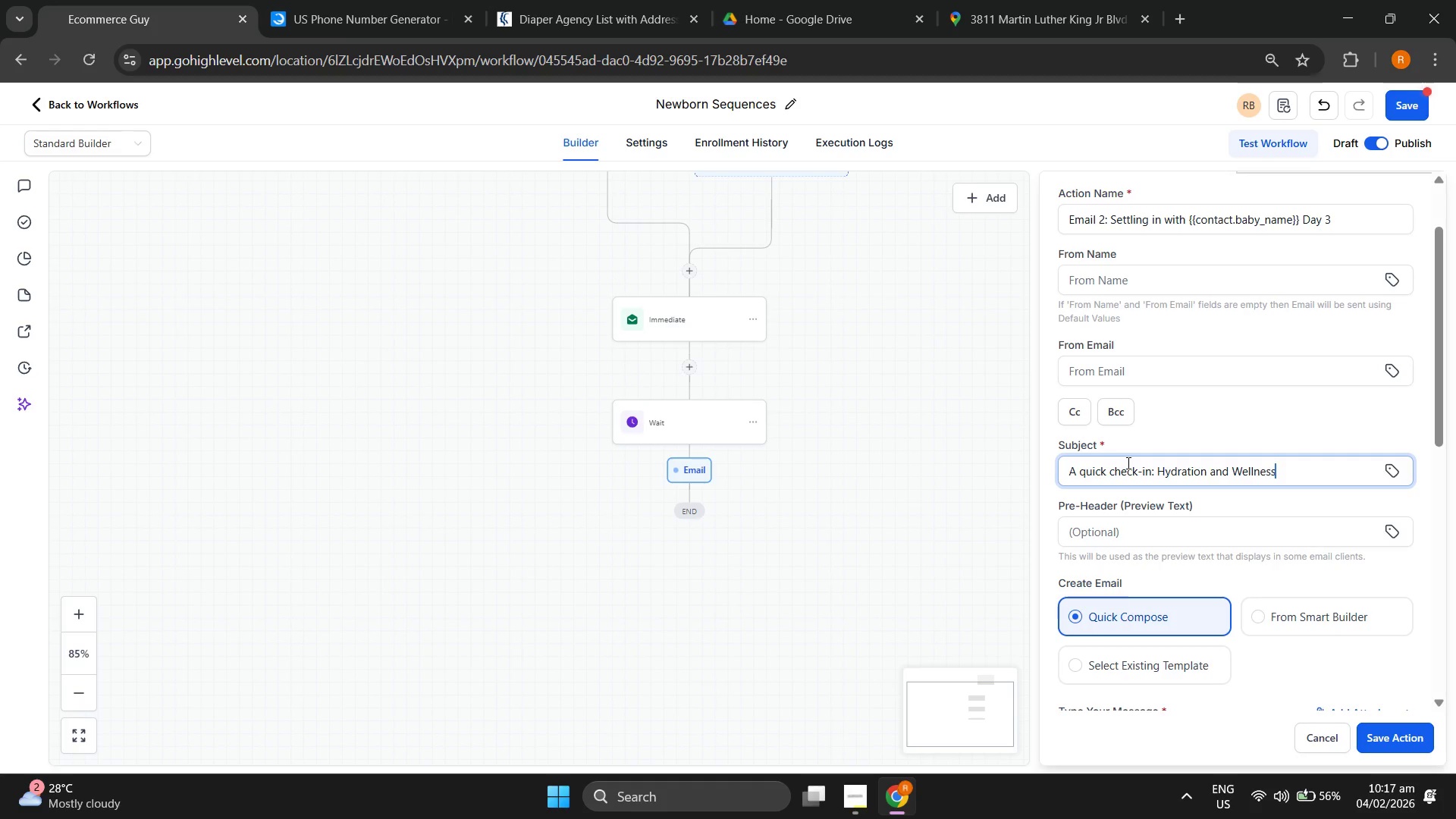 
scroll: coordinate [1162, 340], scroll_direction: down, amount: 3.0
 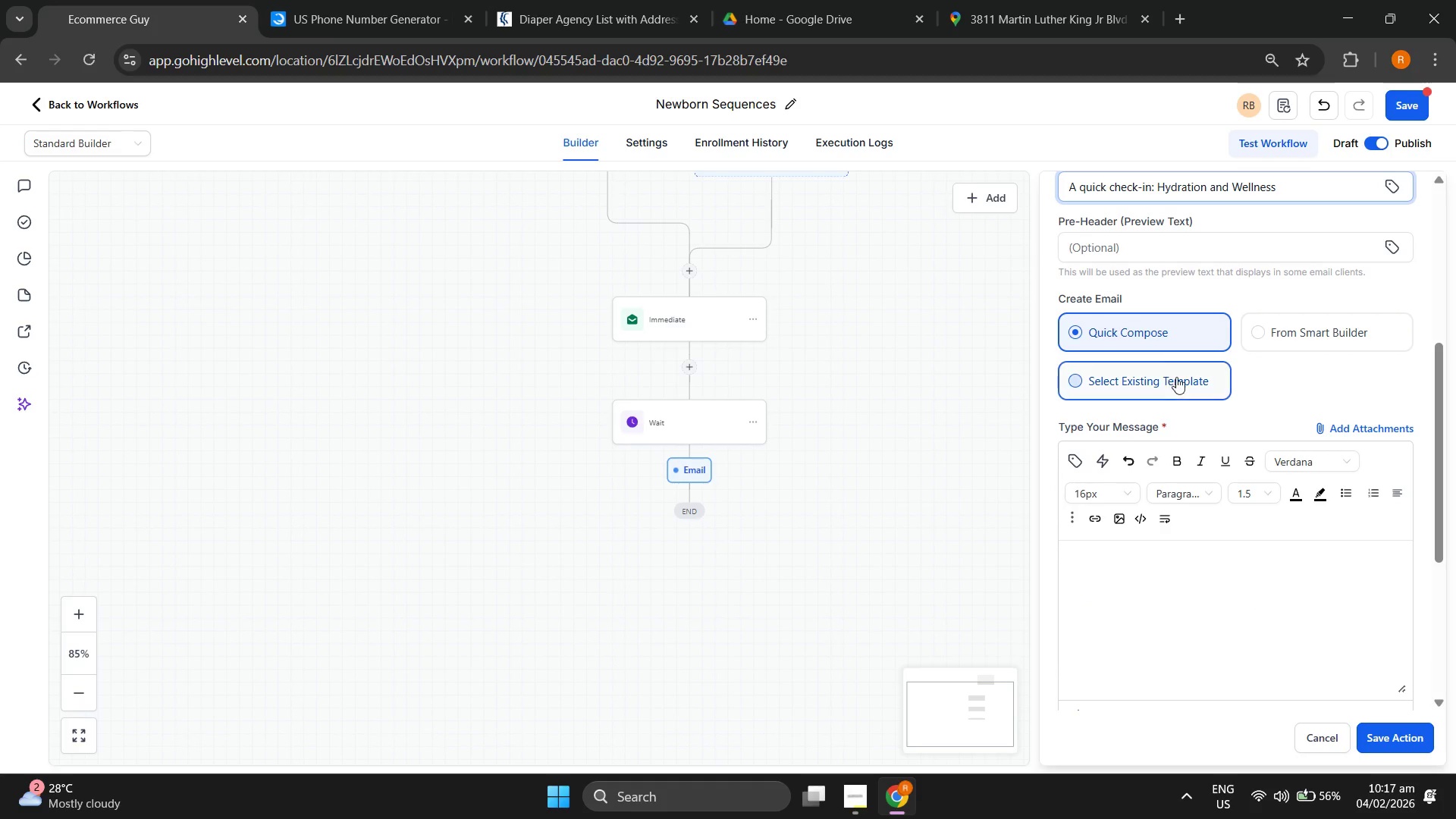 
left_click([1176, 377])
 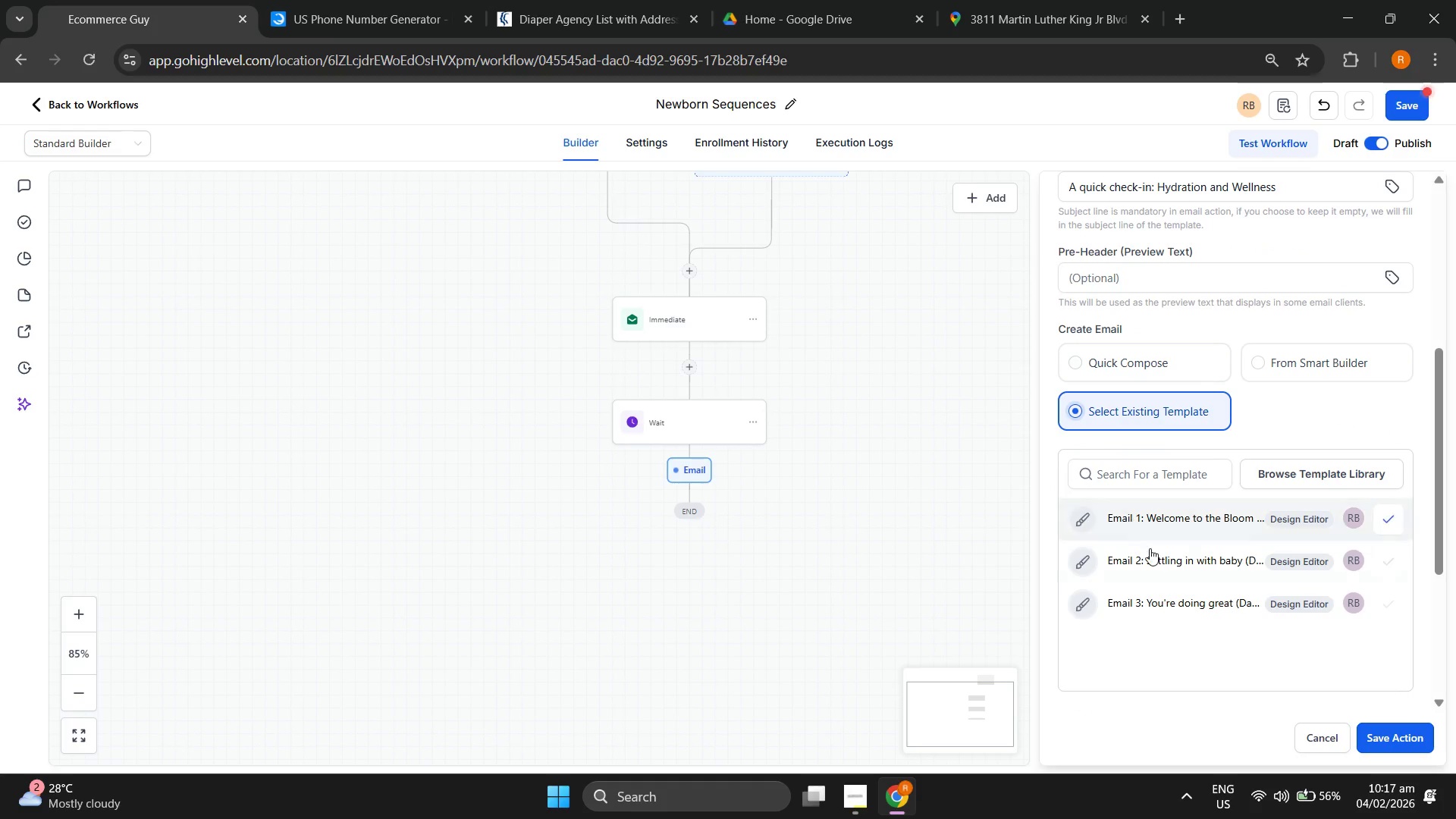 
left_click([1150, 548])
 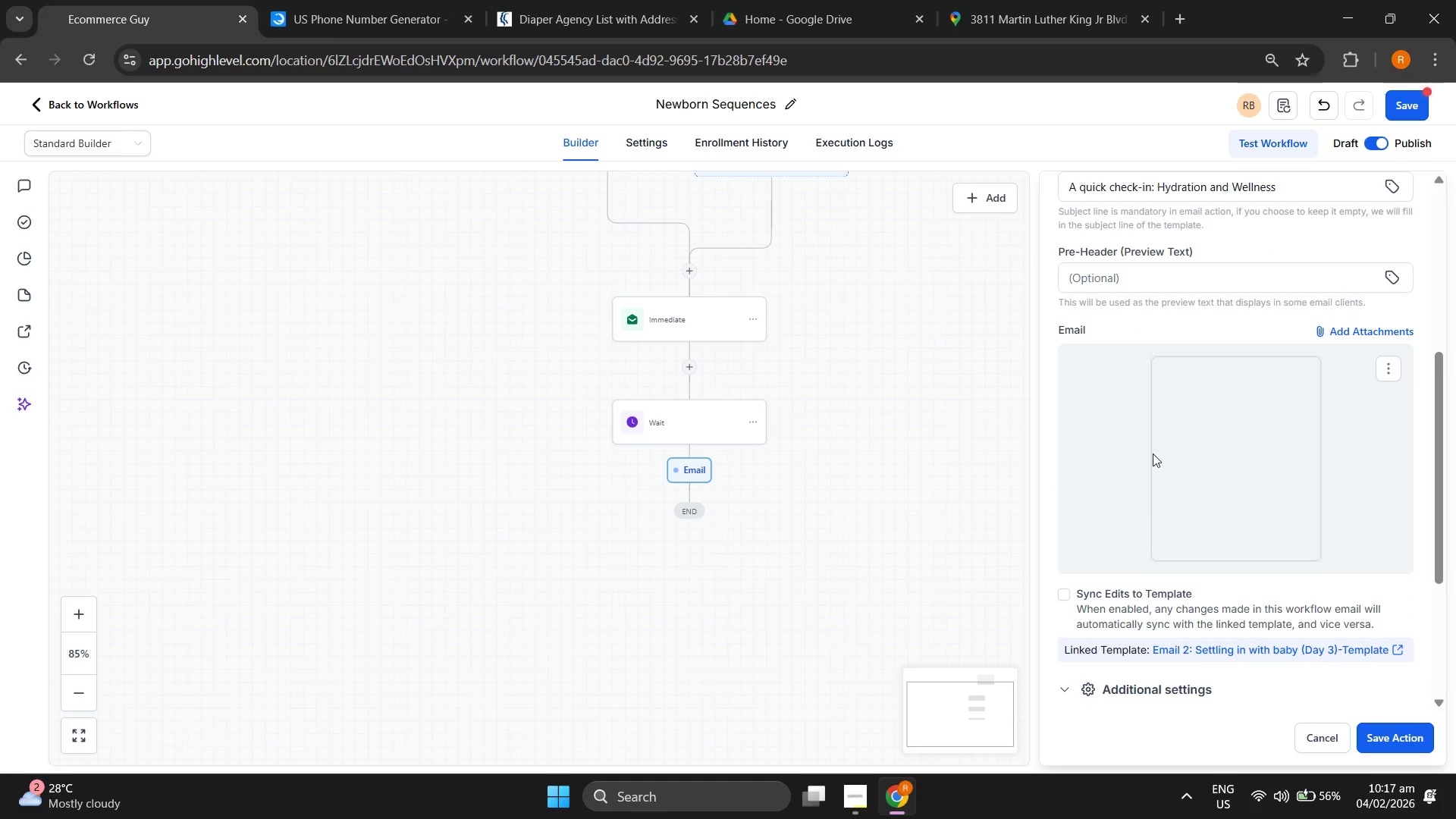 
scroll: coordinate [1153, 453], scroll_direction: up, amount: 3.0
 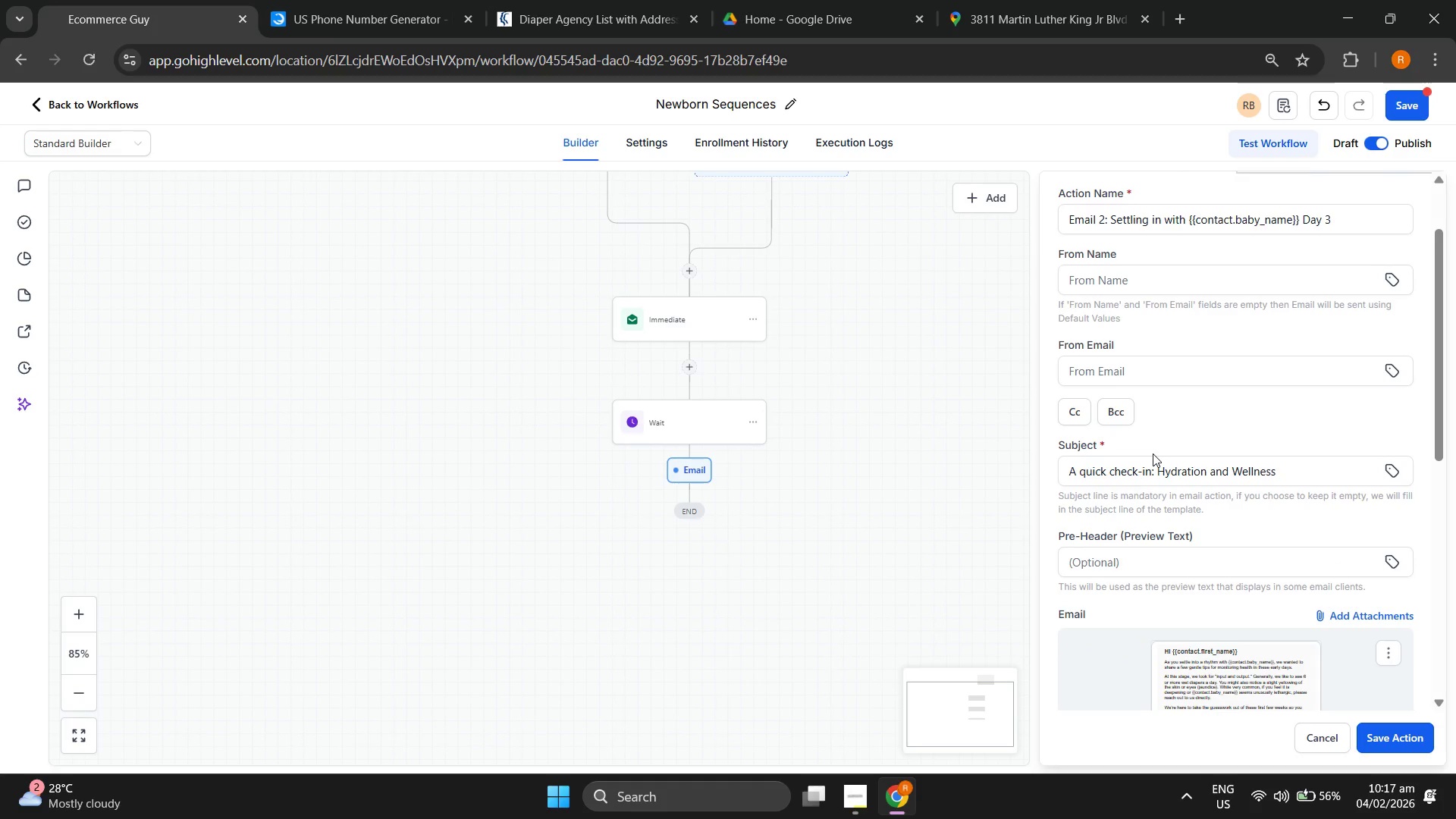 
scroll: coordinate [1151, 460], scroll_direction: down, amount: 11.0
 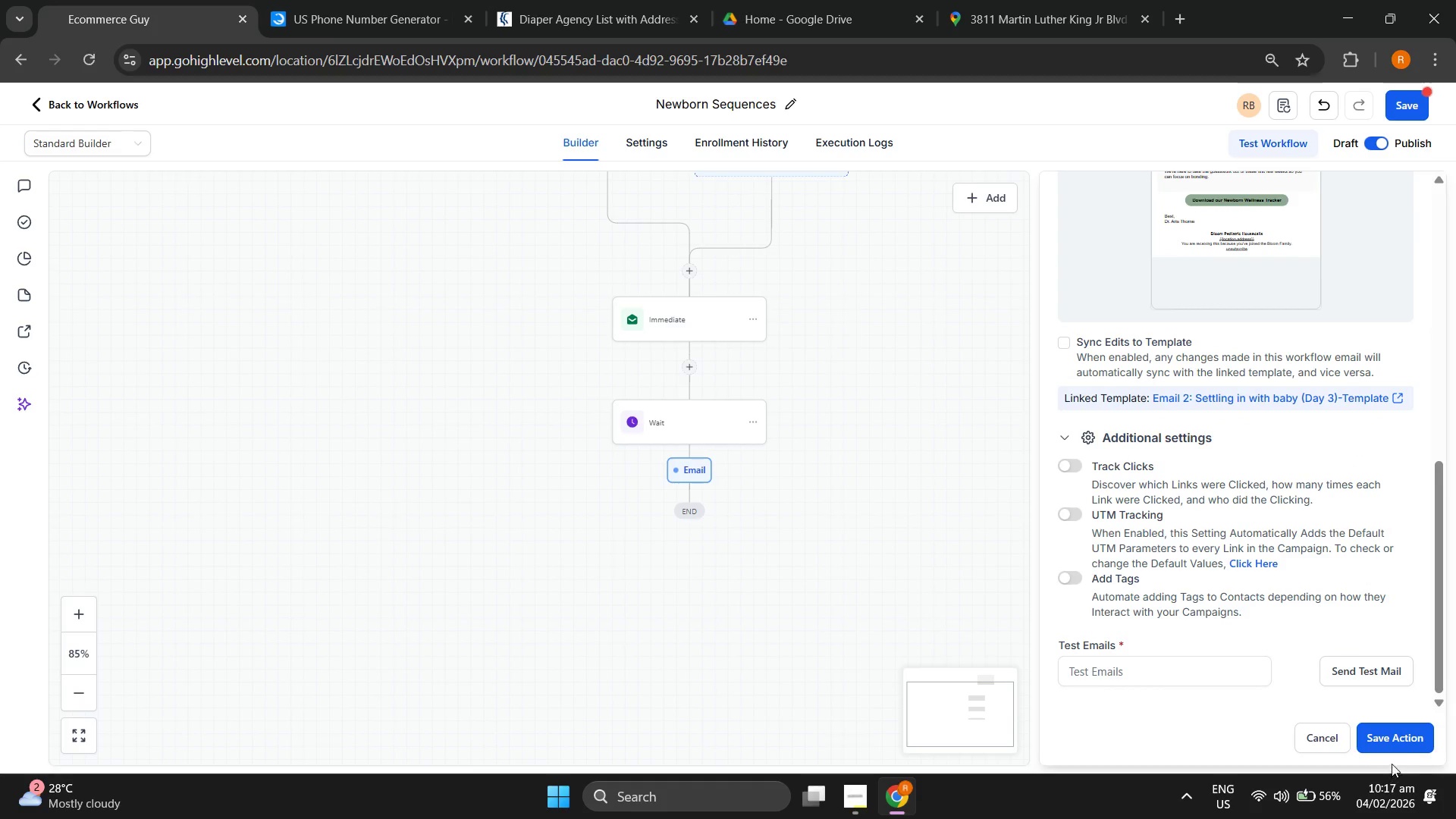 
left_click([1400, 738])
 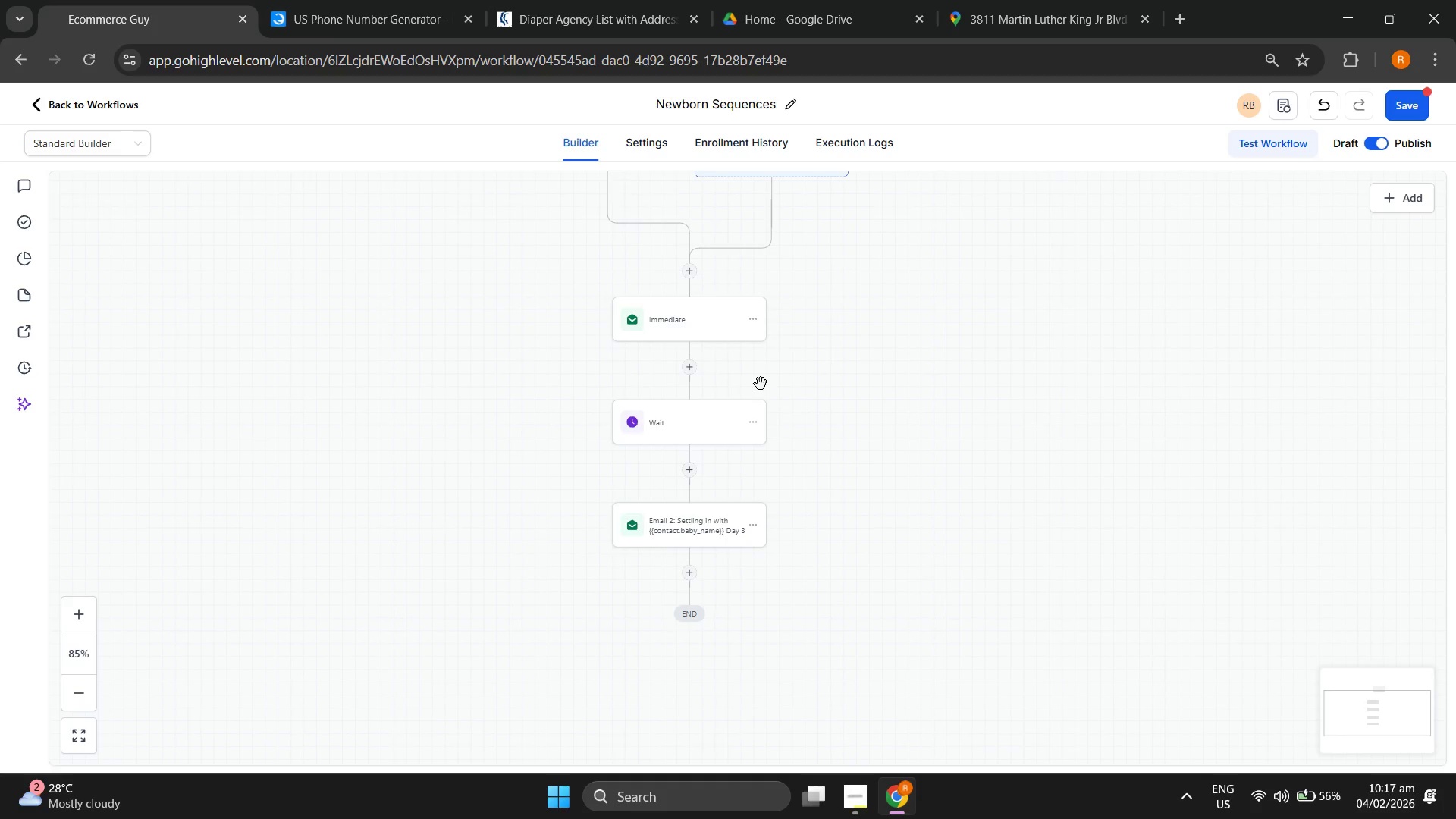 
left_click([676, 317])
 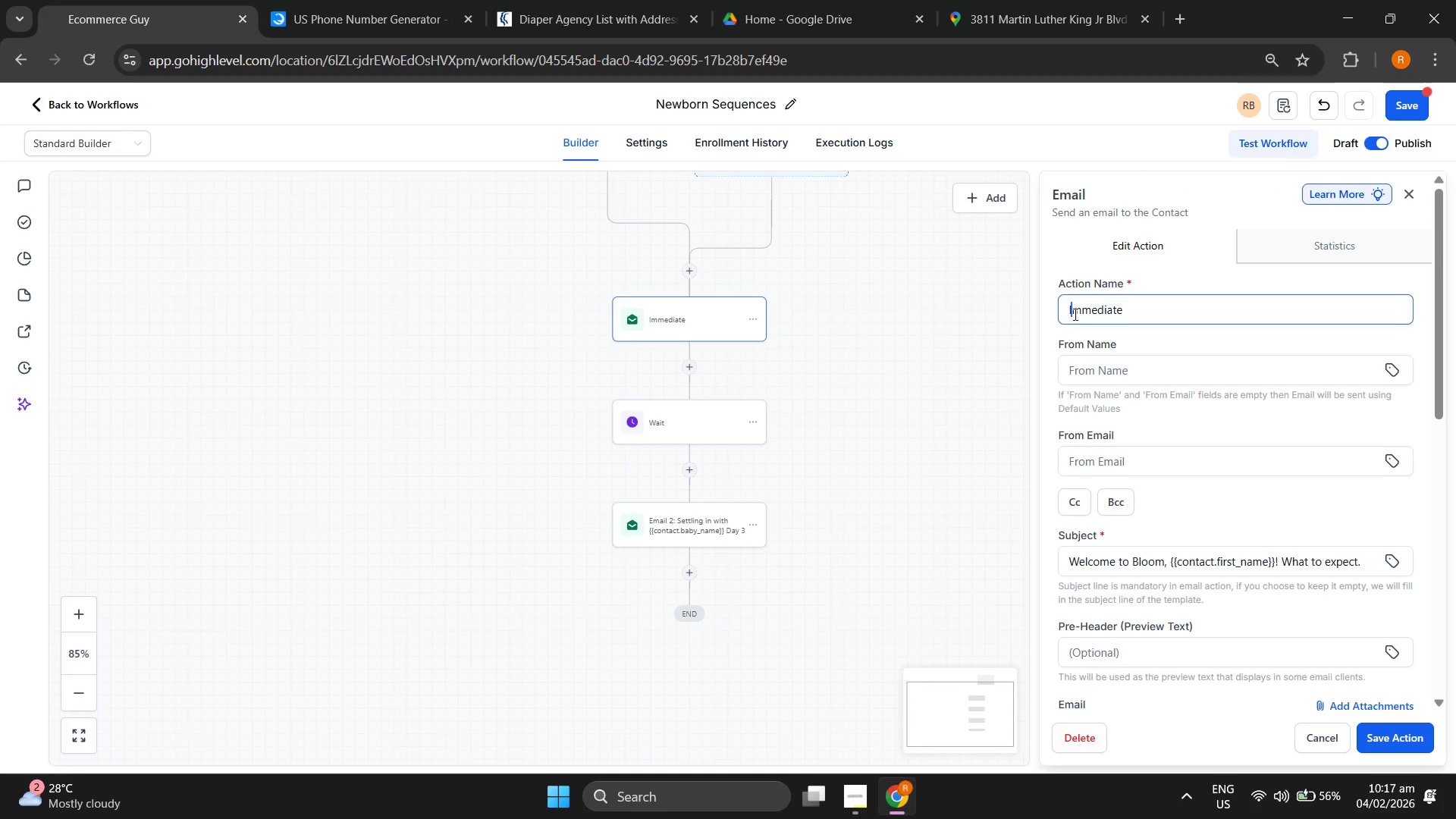 
key(ArrowLeft)
 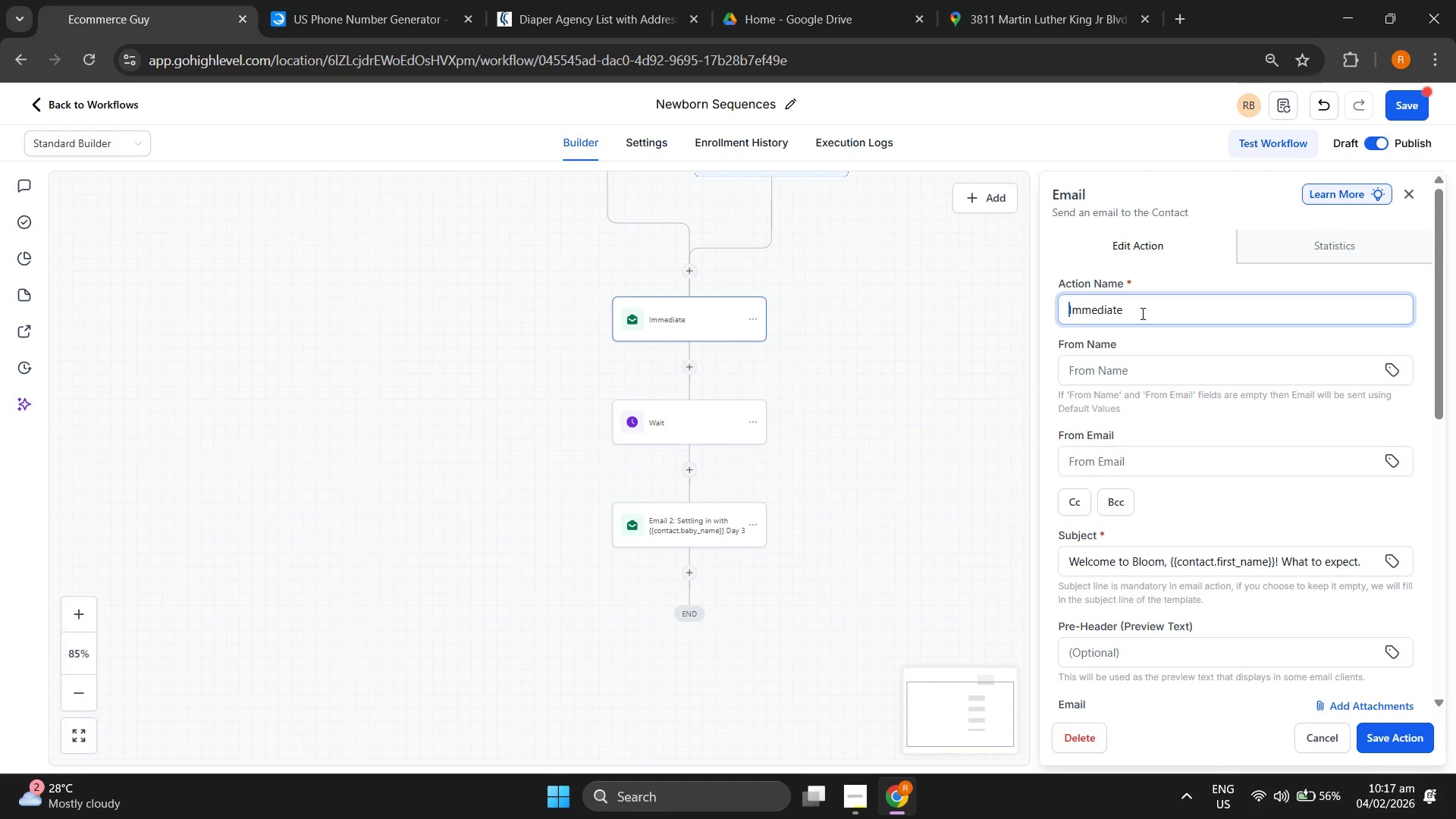 
type(emai)
key(Backspace)
key(Backspace)
key(Backspace)
key(Backspace)
type(Emaile 1)
key(Backspace)
key(Backspace)
key(Backspace)
type(1)
key(Backspace)
type( 1: )
 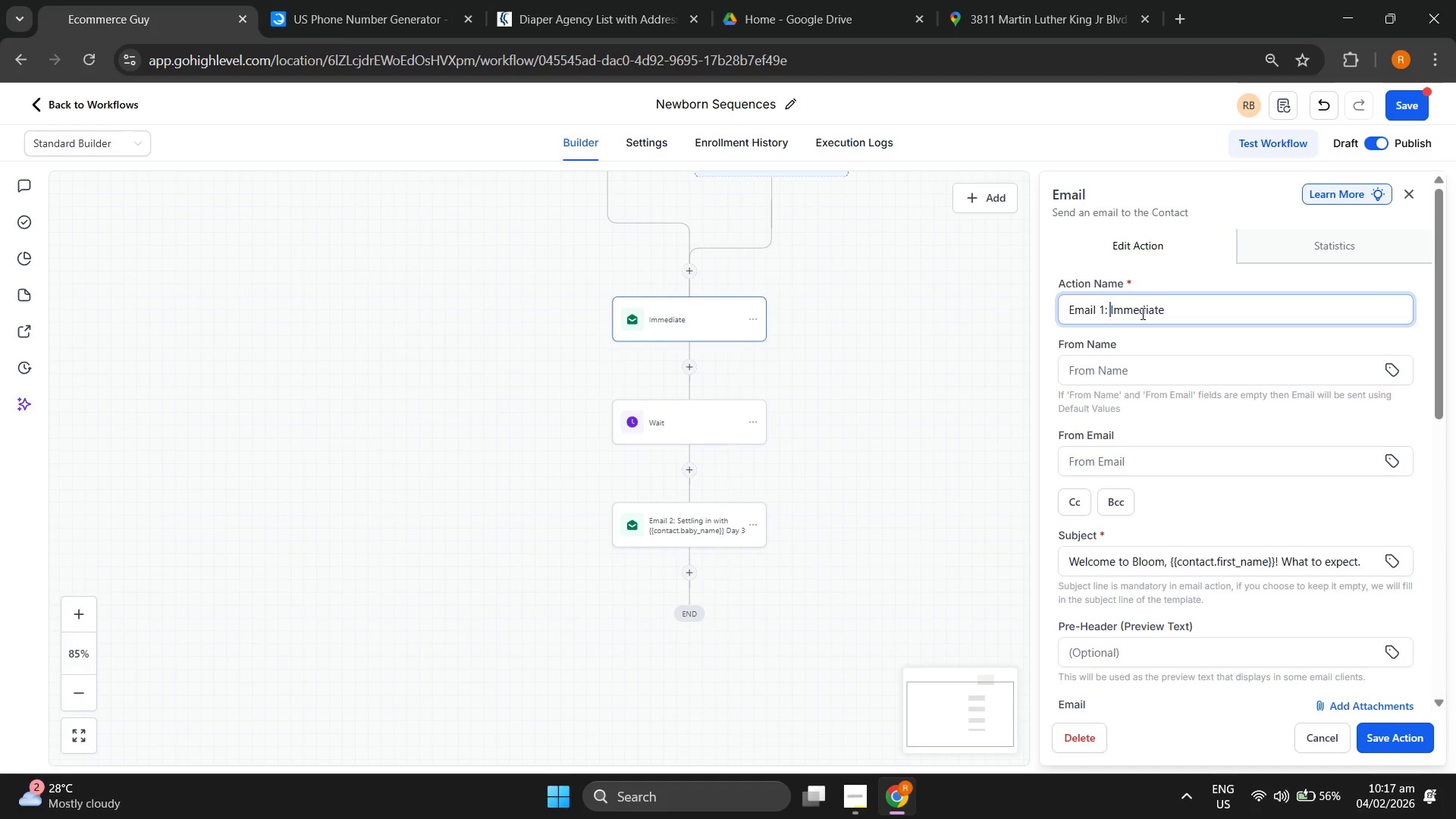 
wait(15.0)
 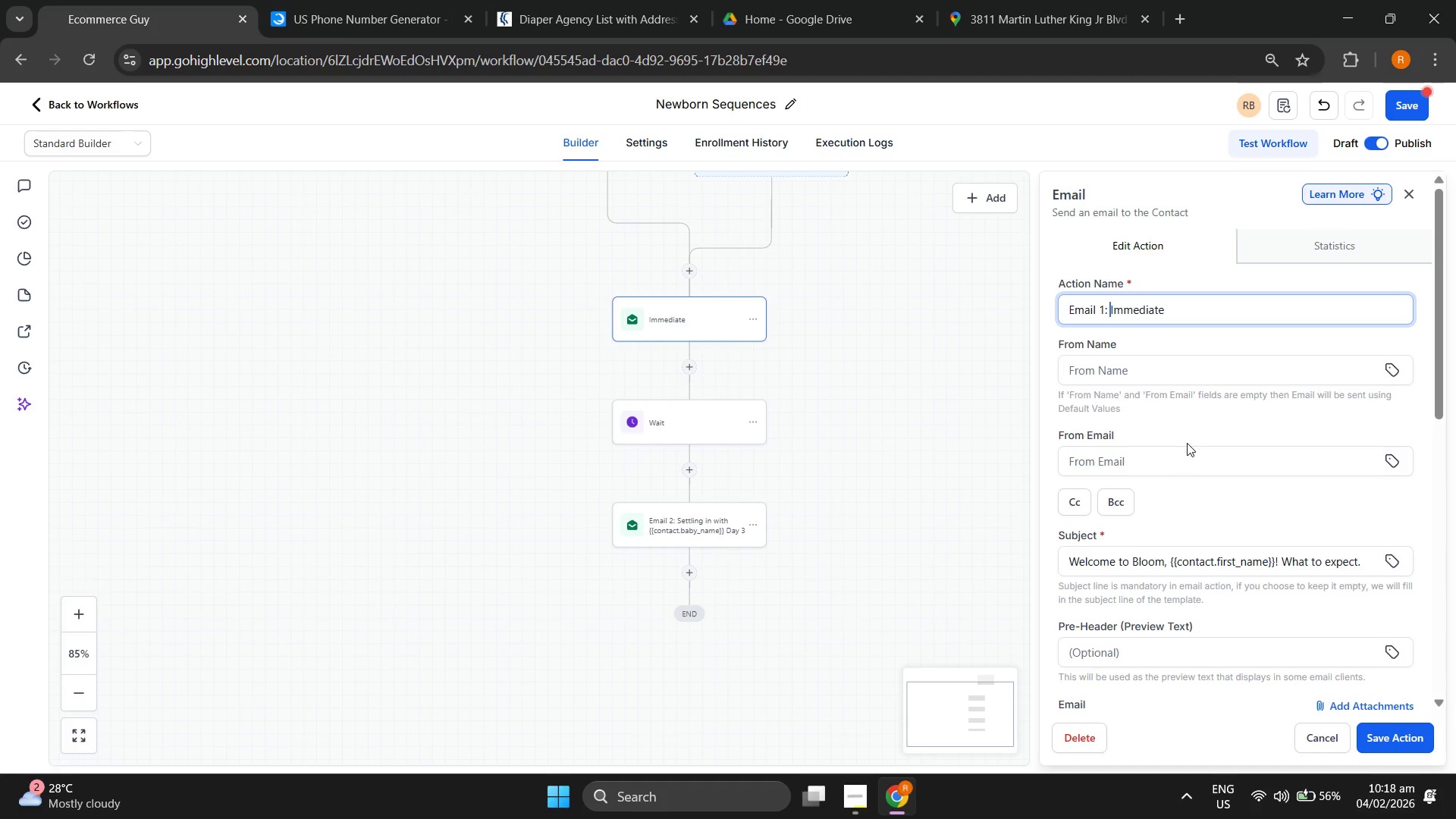 
type(Welcome to the NB)
key(Backspace)
key(Backspace)
type(Bloom D)
key(Backspace)
type(Famly)
key(Backspace)
key(Backspace)
key(Backspace)
type(i)
key(Backspace)
type(mily ())
 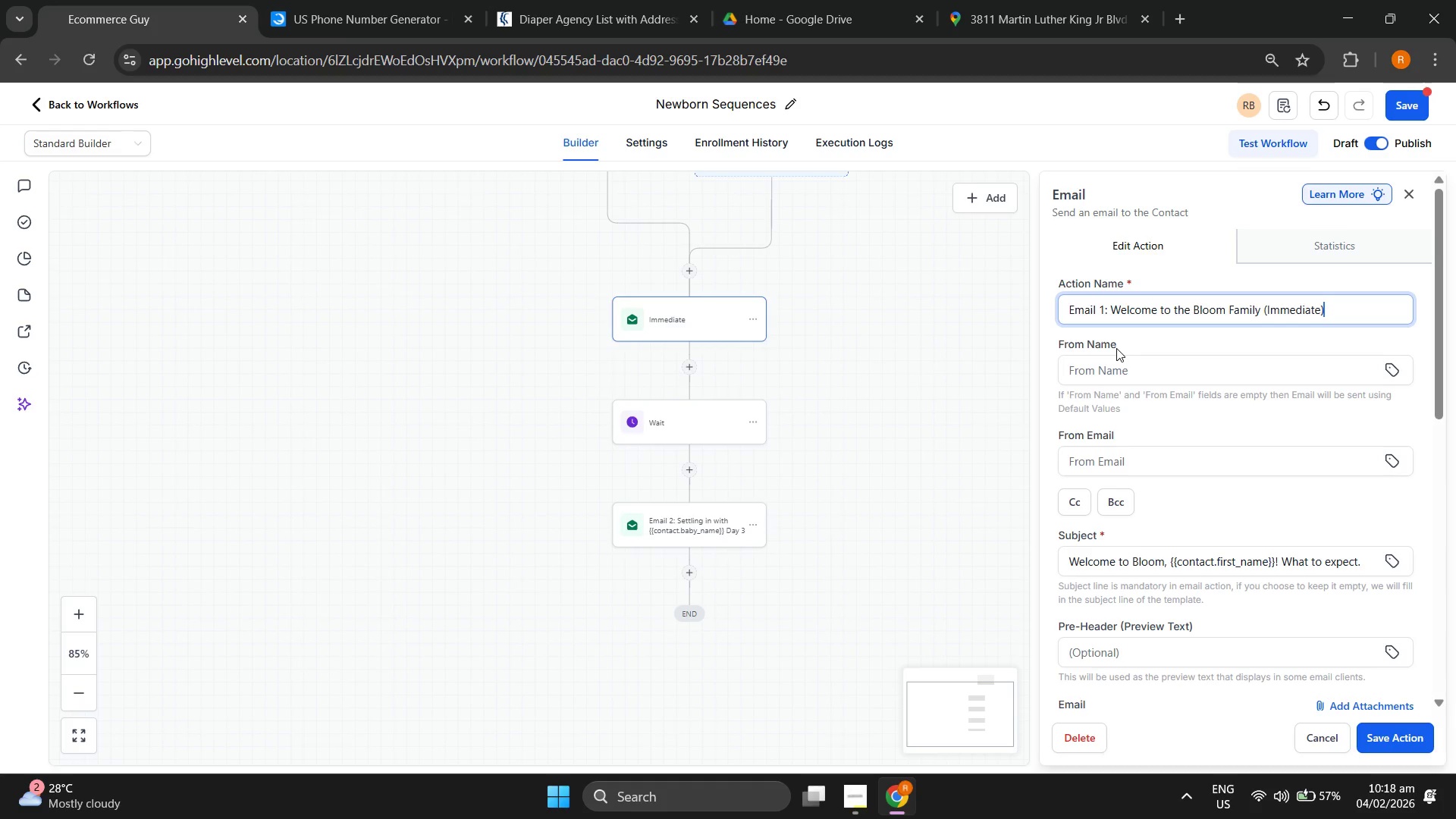 
 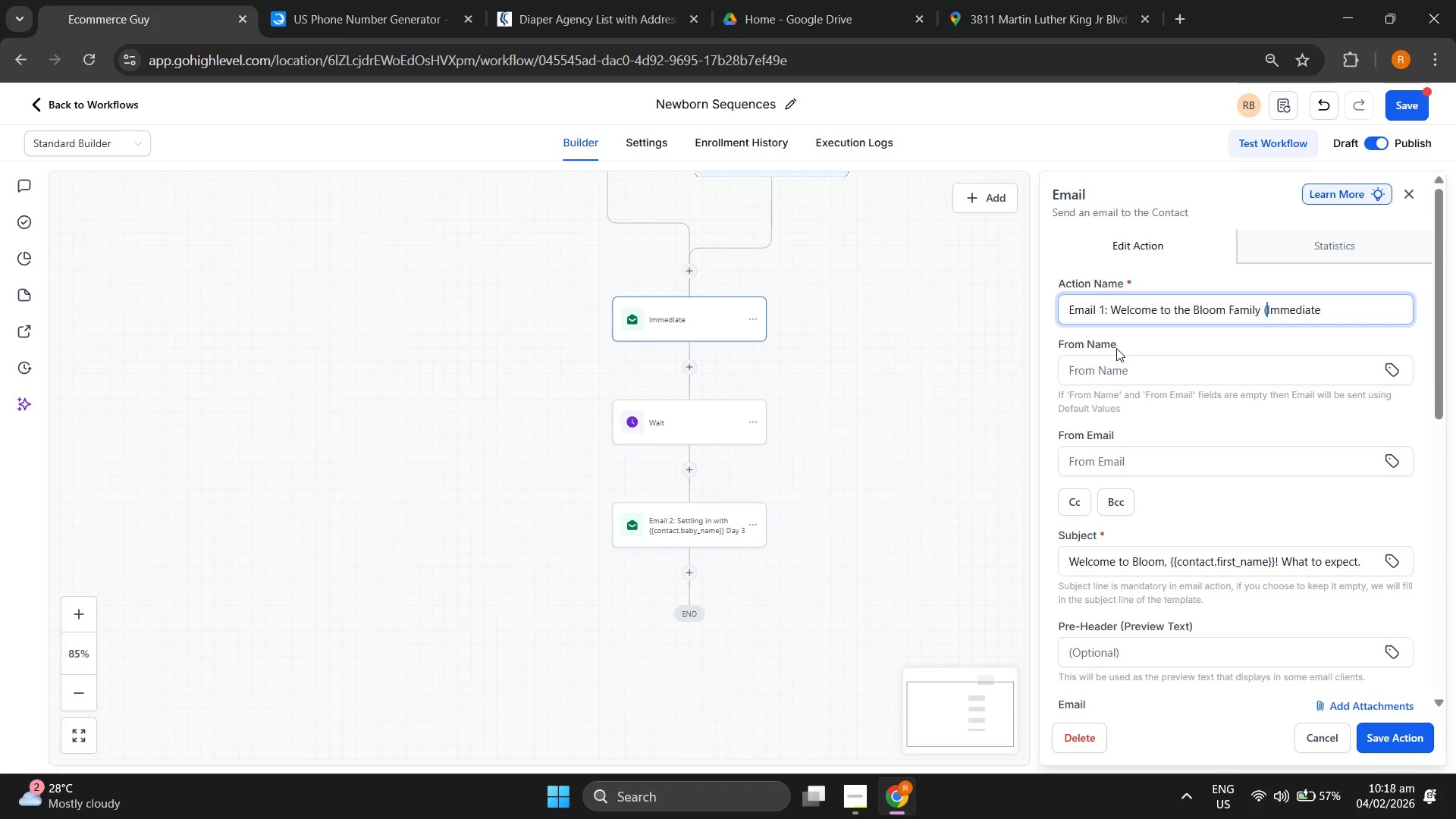 
hold_key(key=ArrowRight, duration=0.73)
 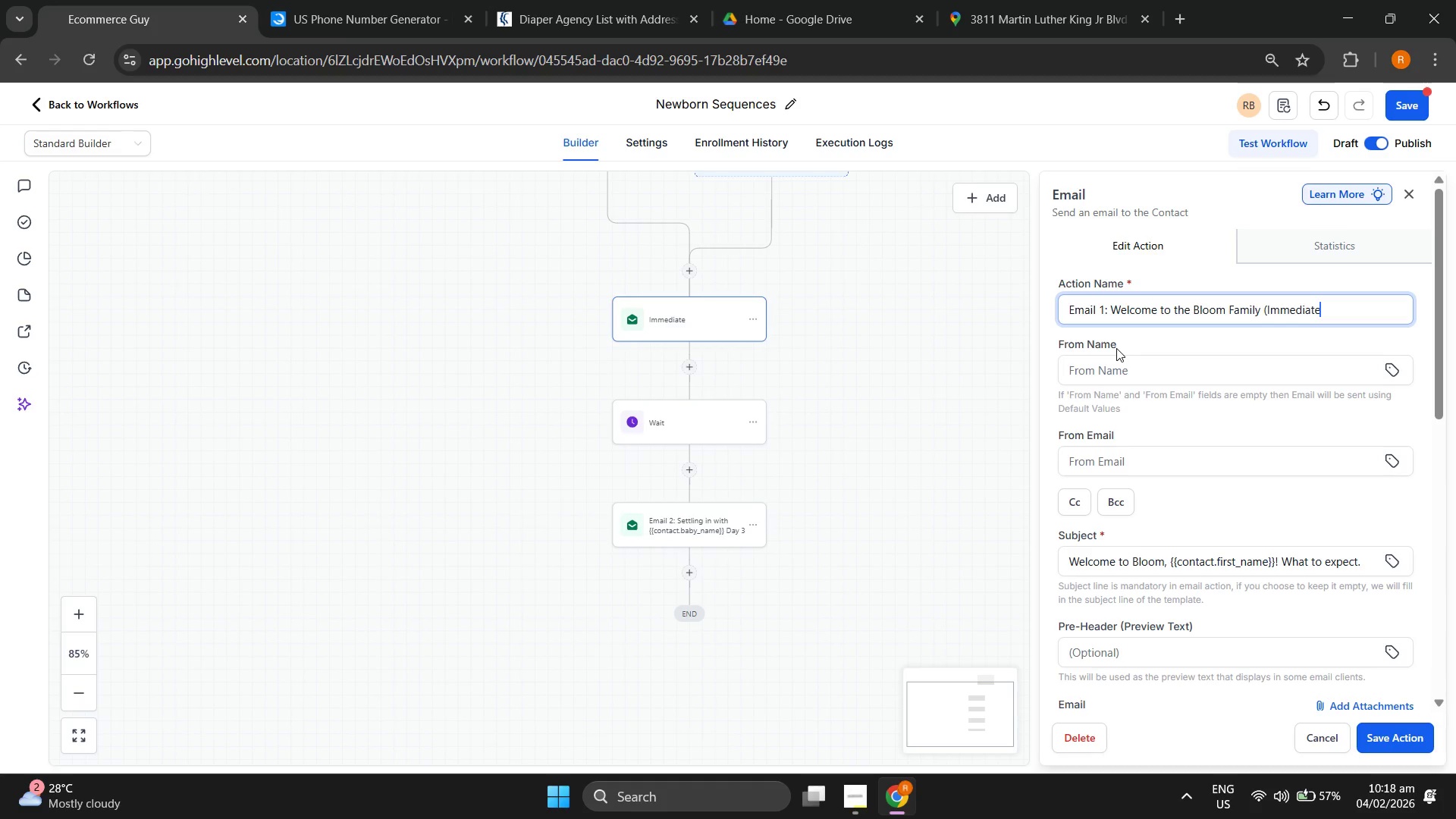 
scroll: coordinate [911, 458], scroll_direction: down, amount: 5.0
 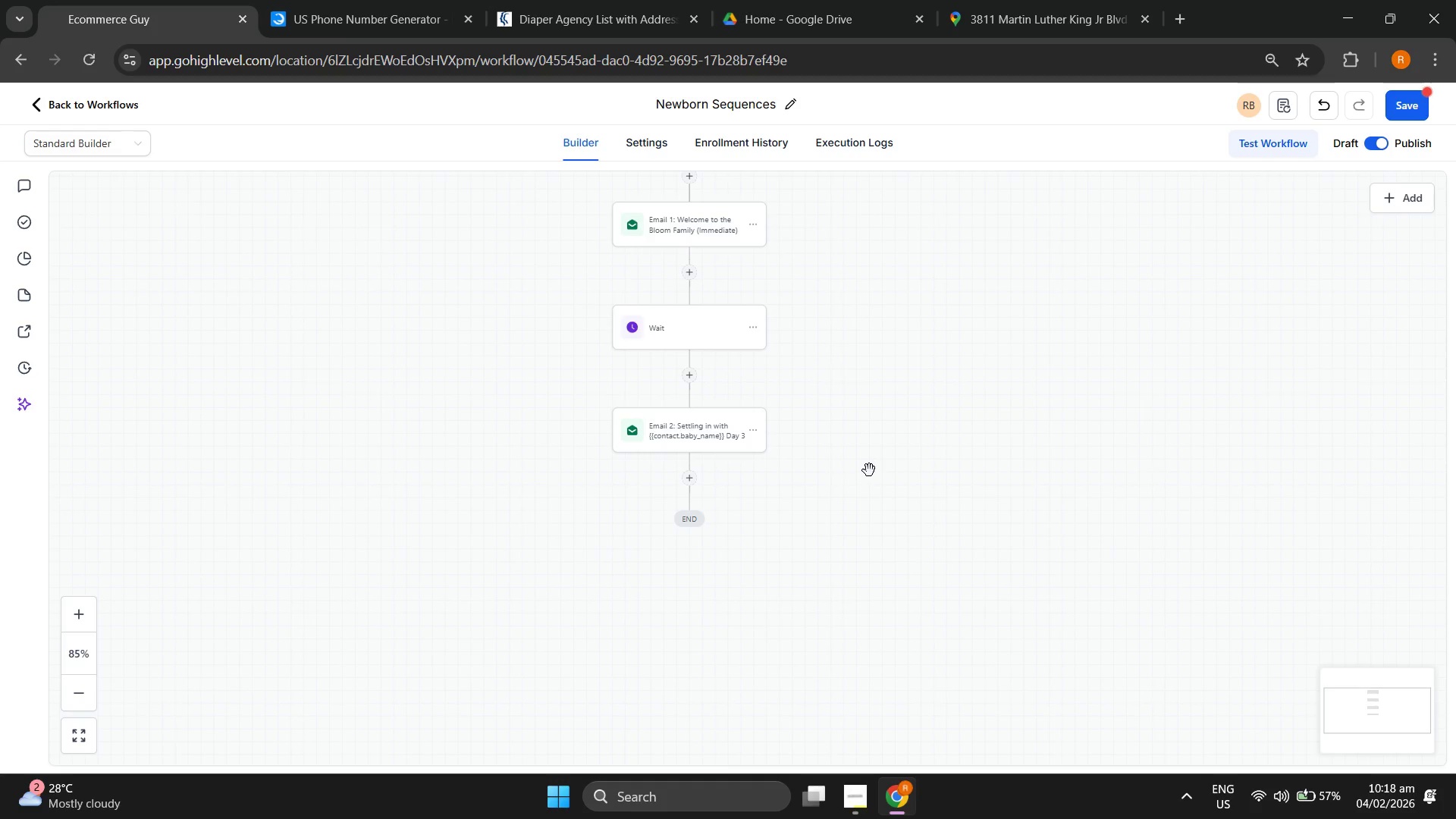 
left_click([694, 480])
 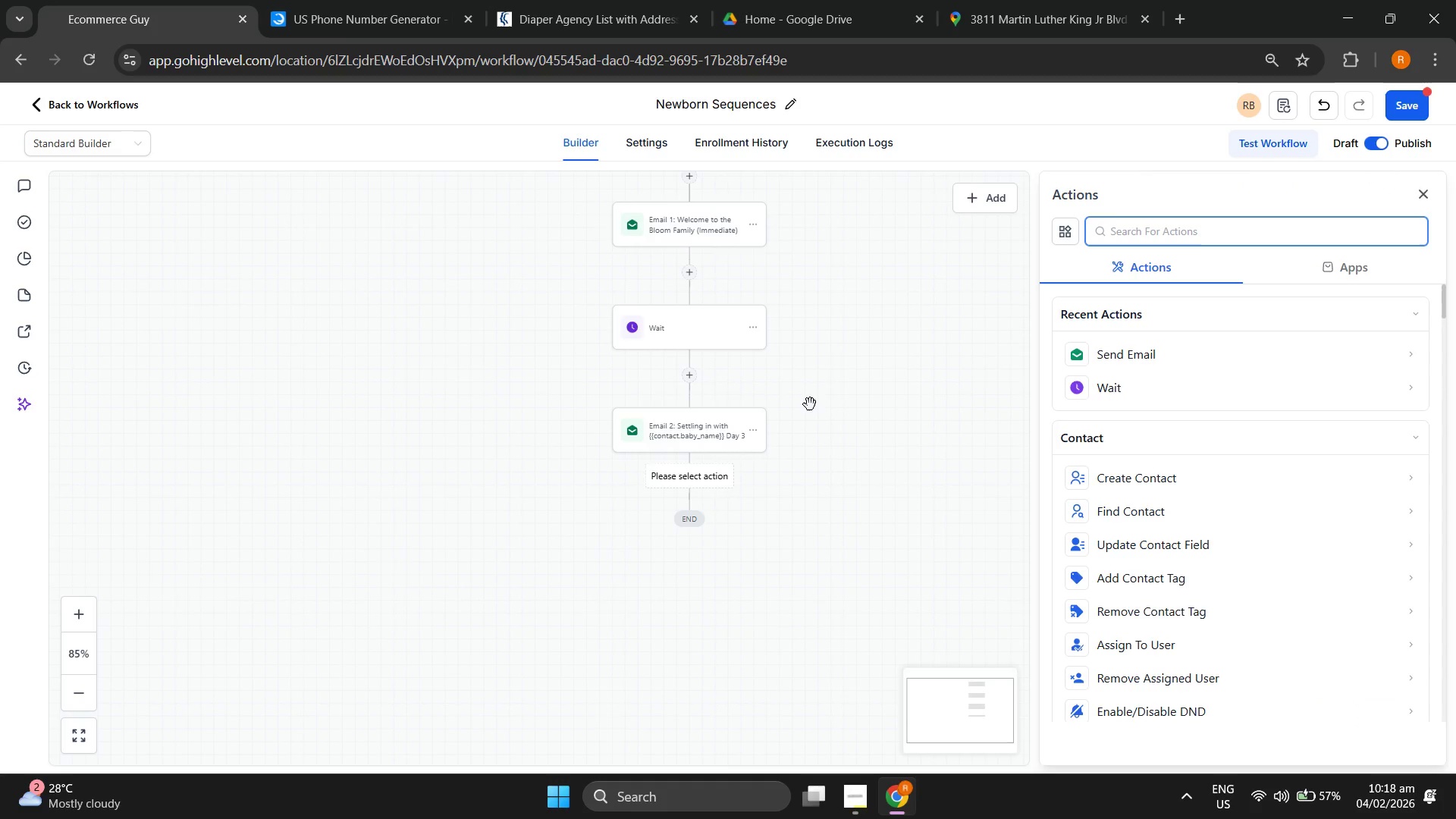 
wait(7.11)
 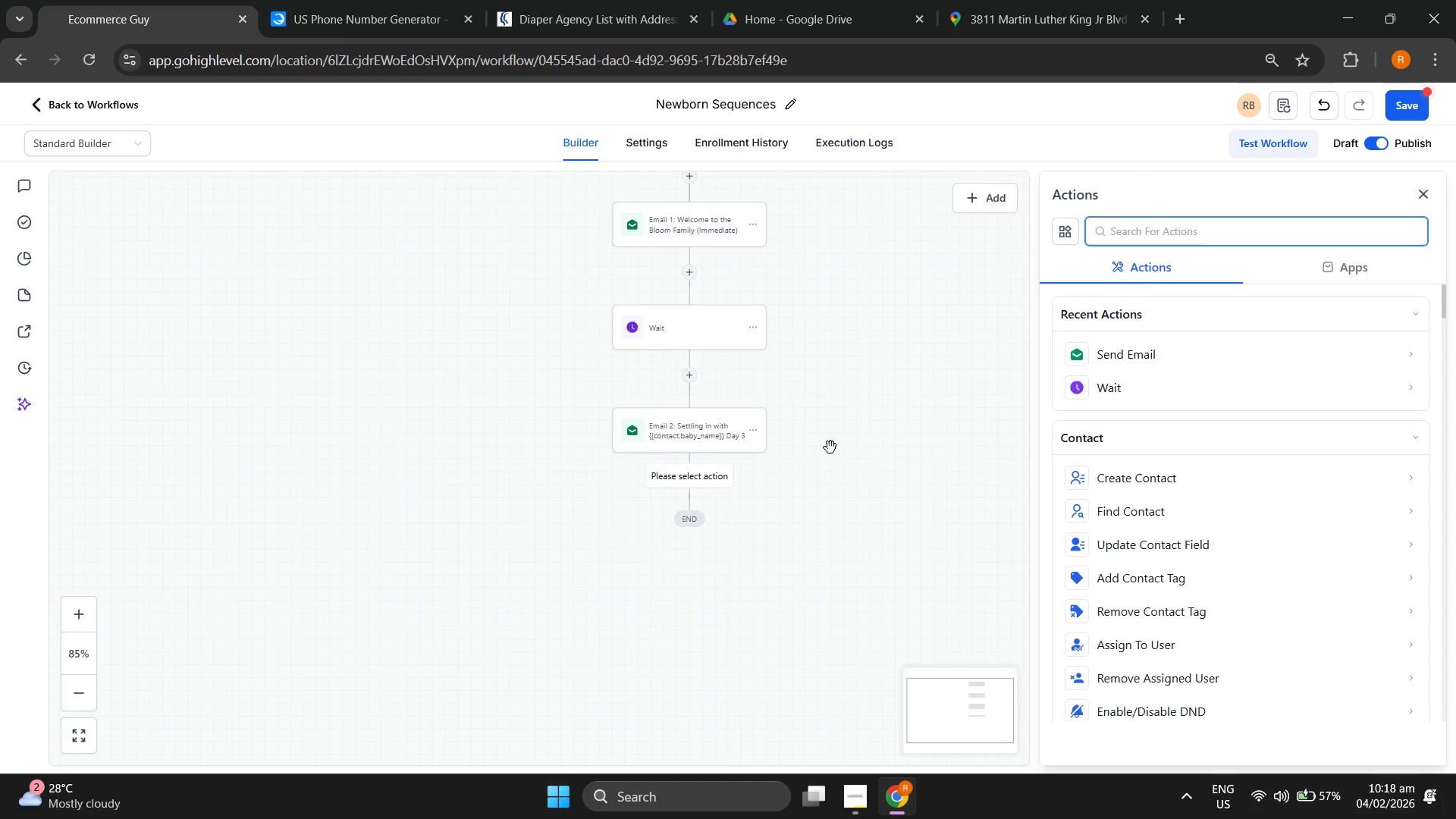 
left_click([1108, 385])
 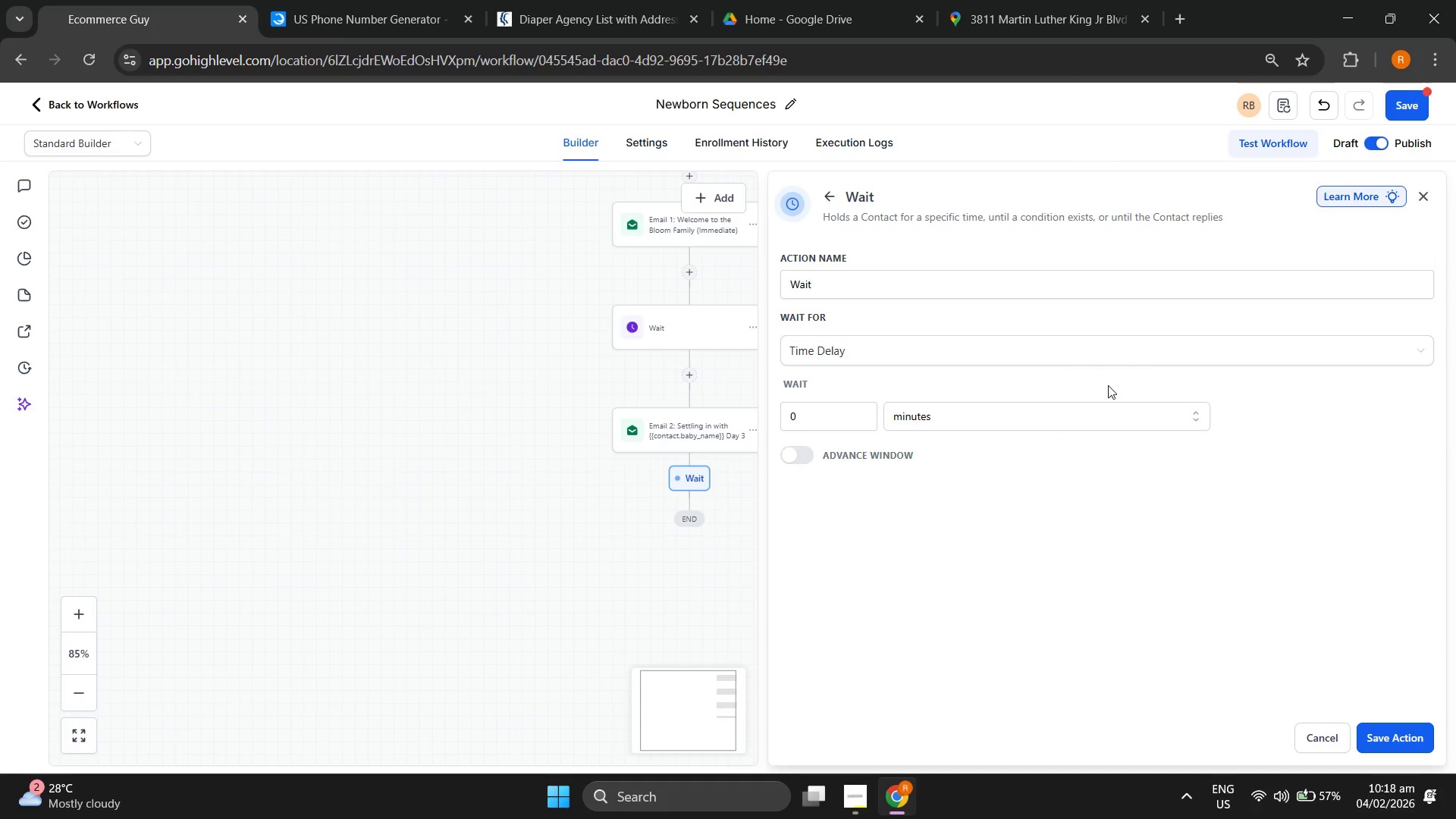 
wait(7.53)
 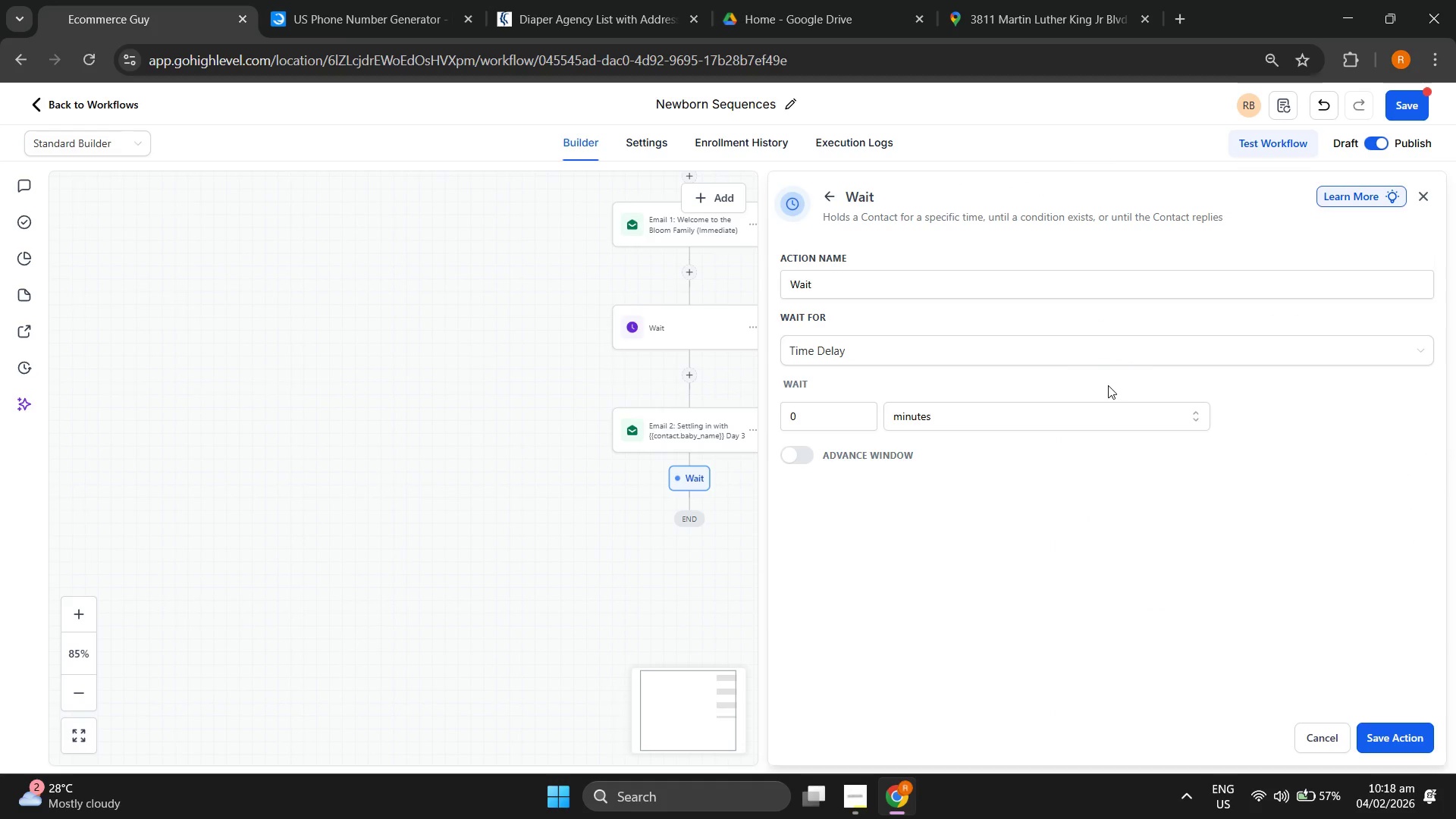 
left_click([869, 410])
 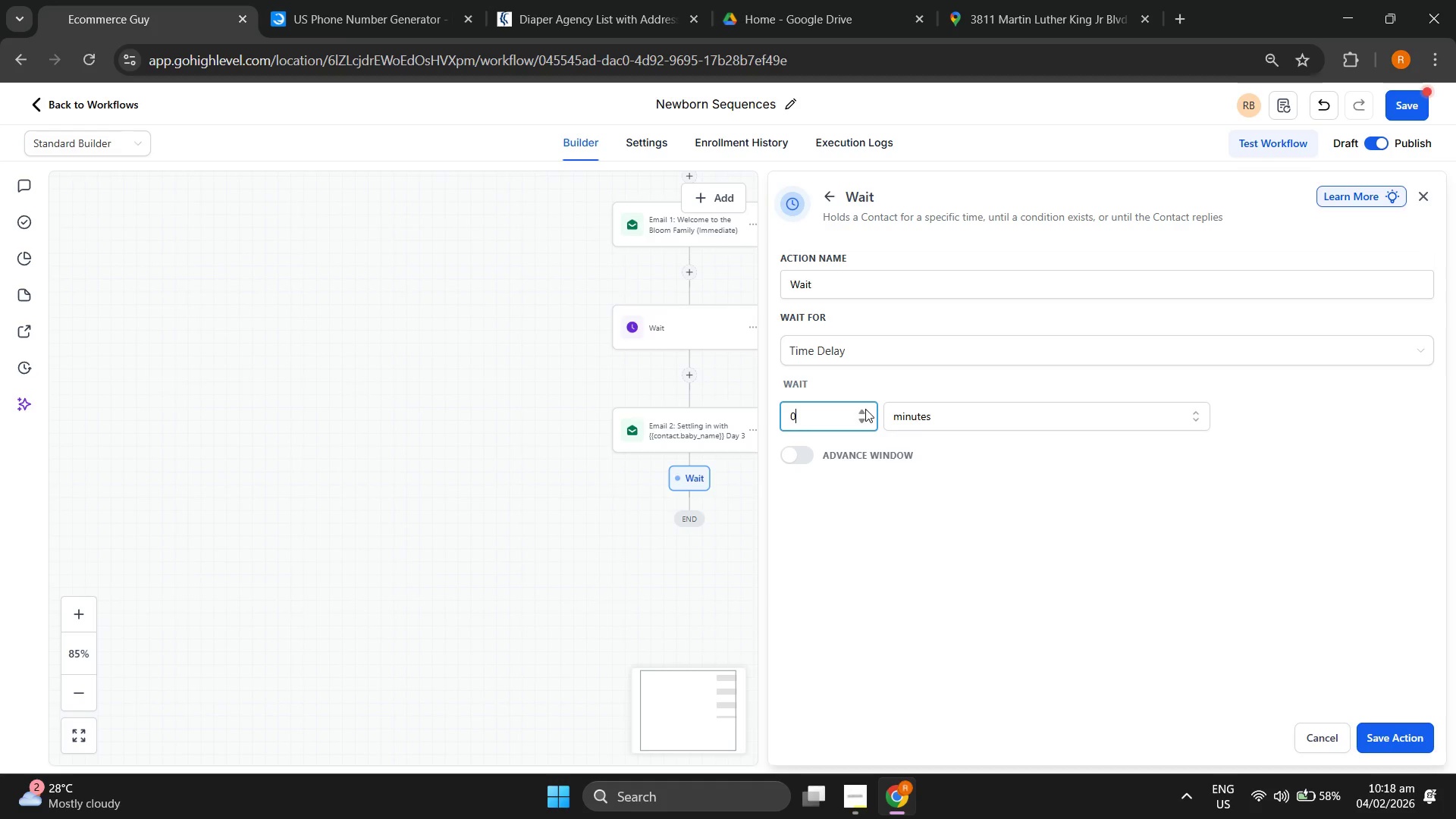 
wait(8.42)
 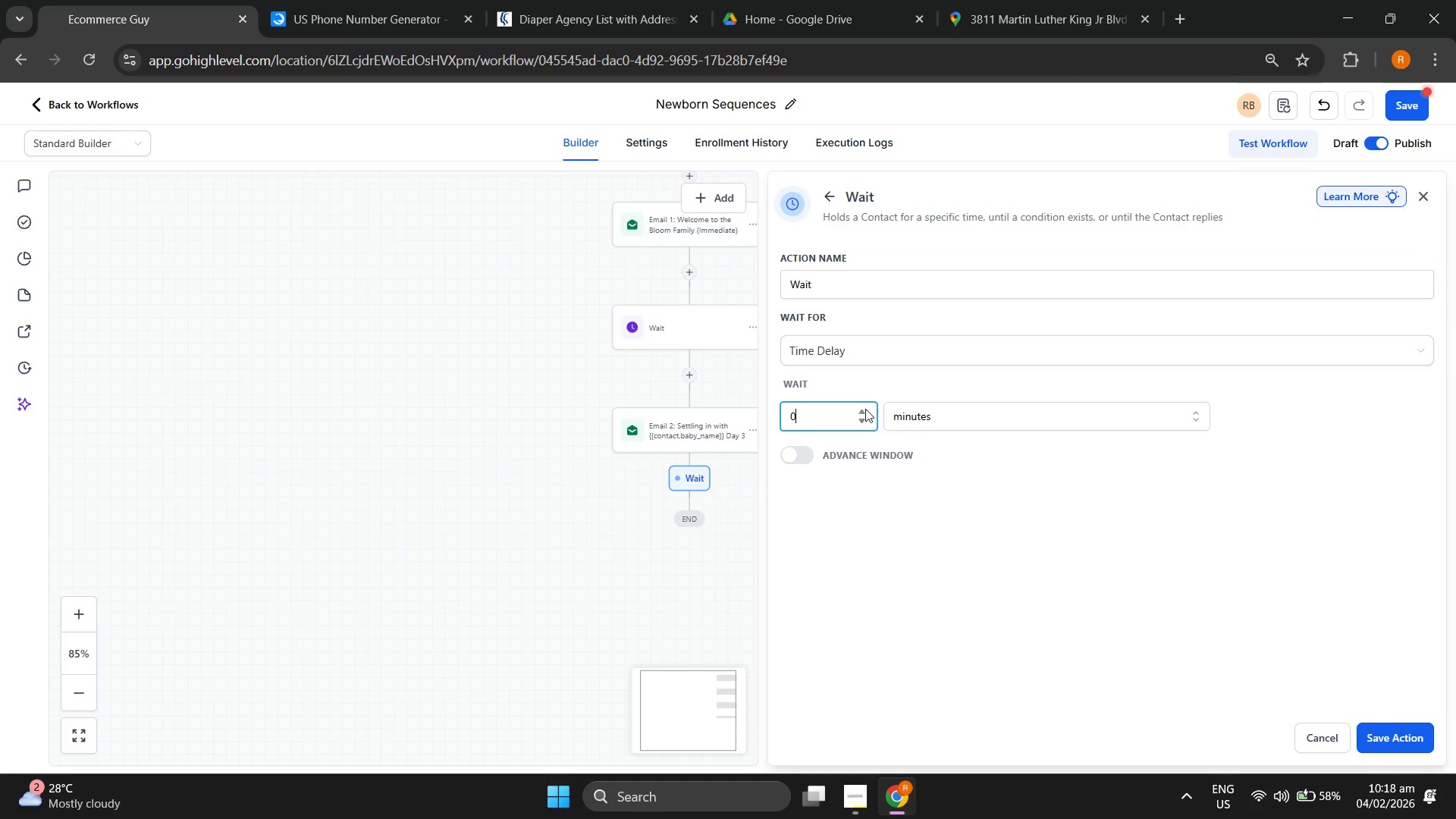 
double_click([861, 409])
 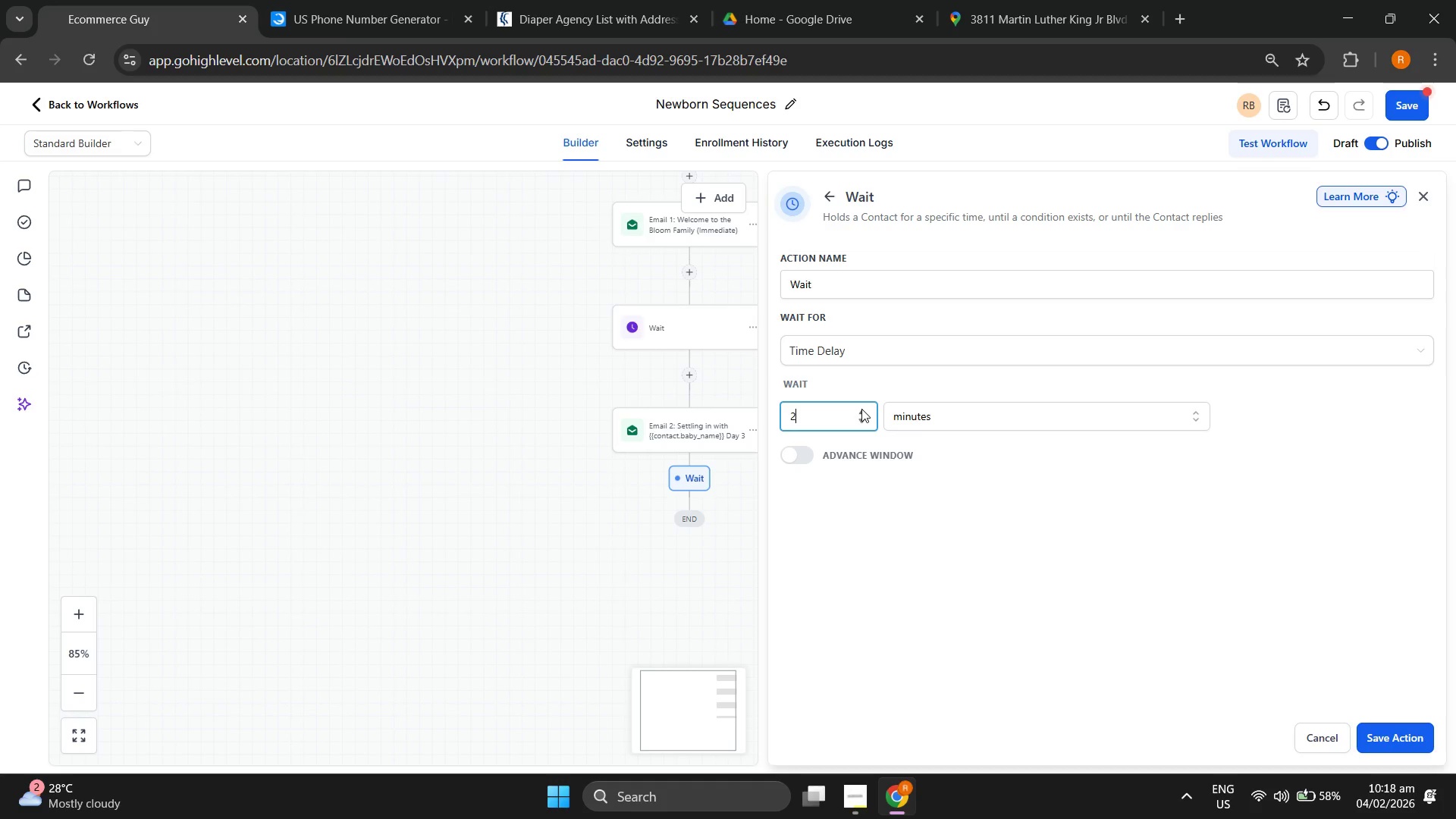 
triple_click([861, 409])
 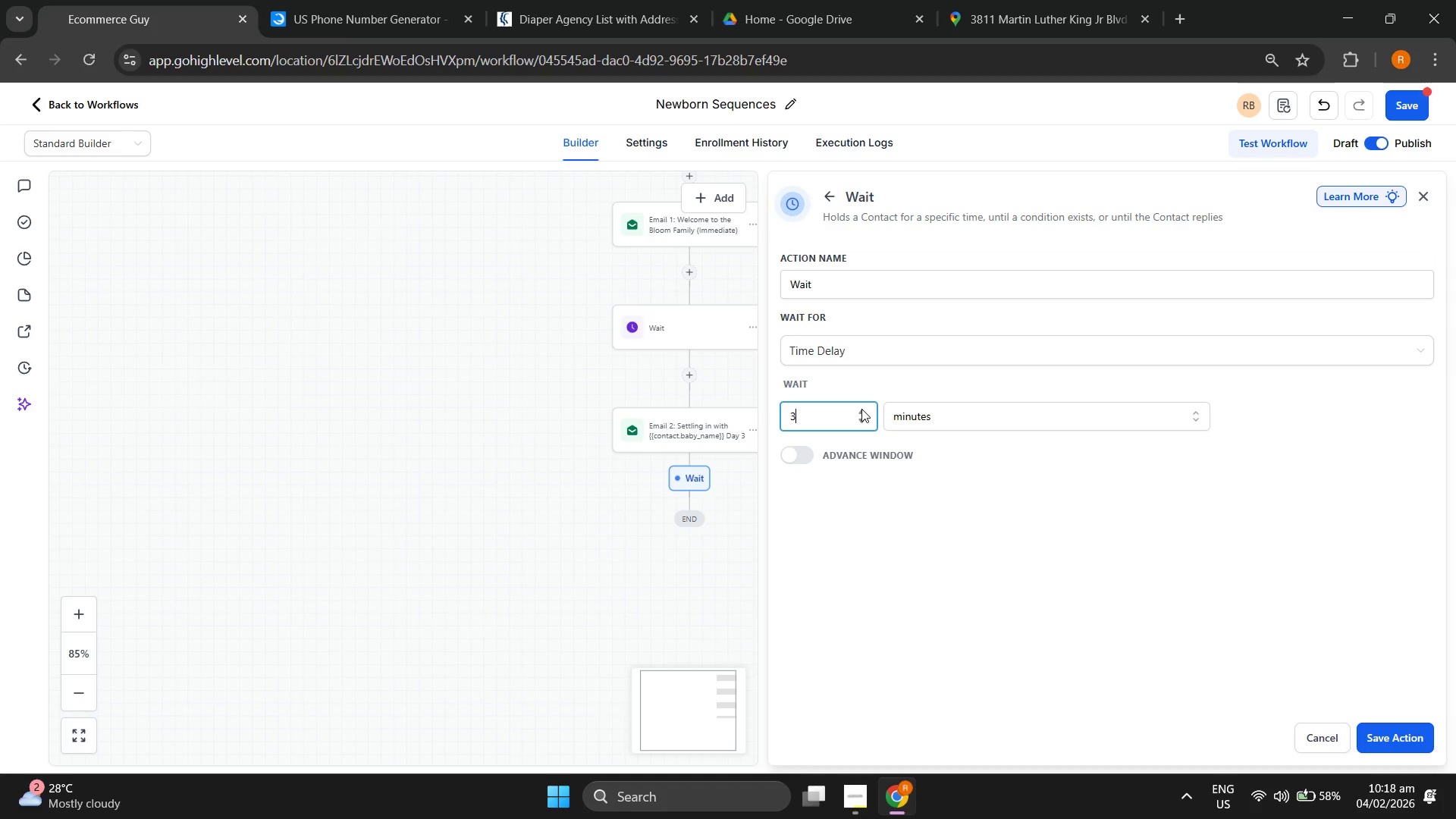 
triple_click([861, 409])
 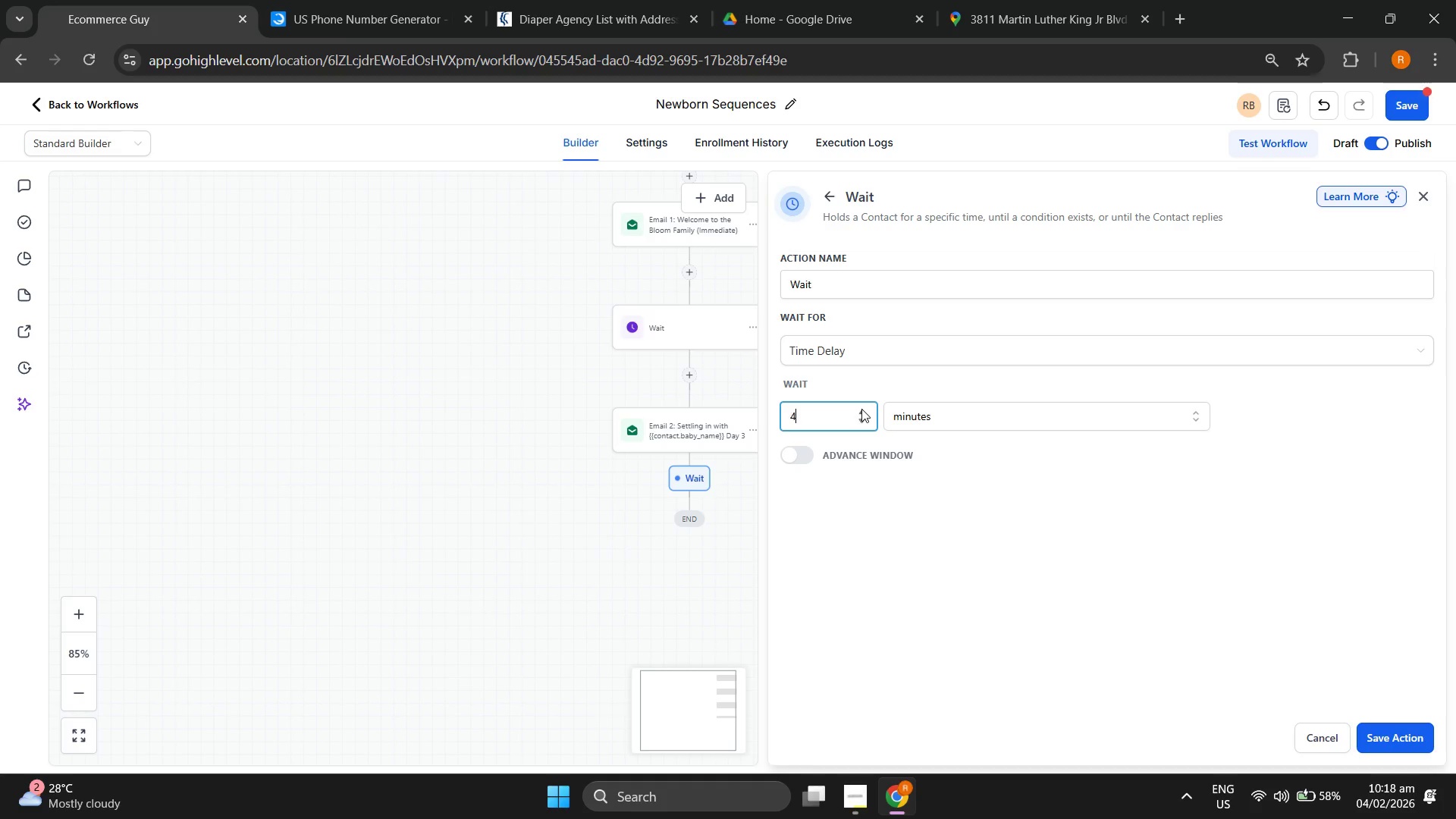 
triple_click([861, 409])
 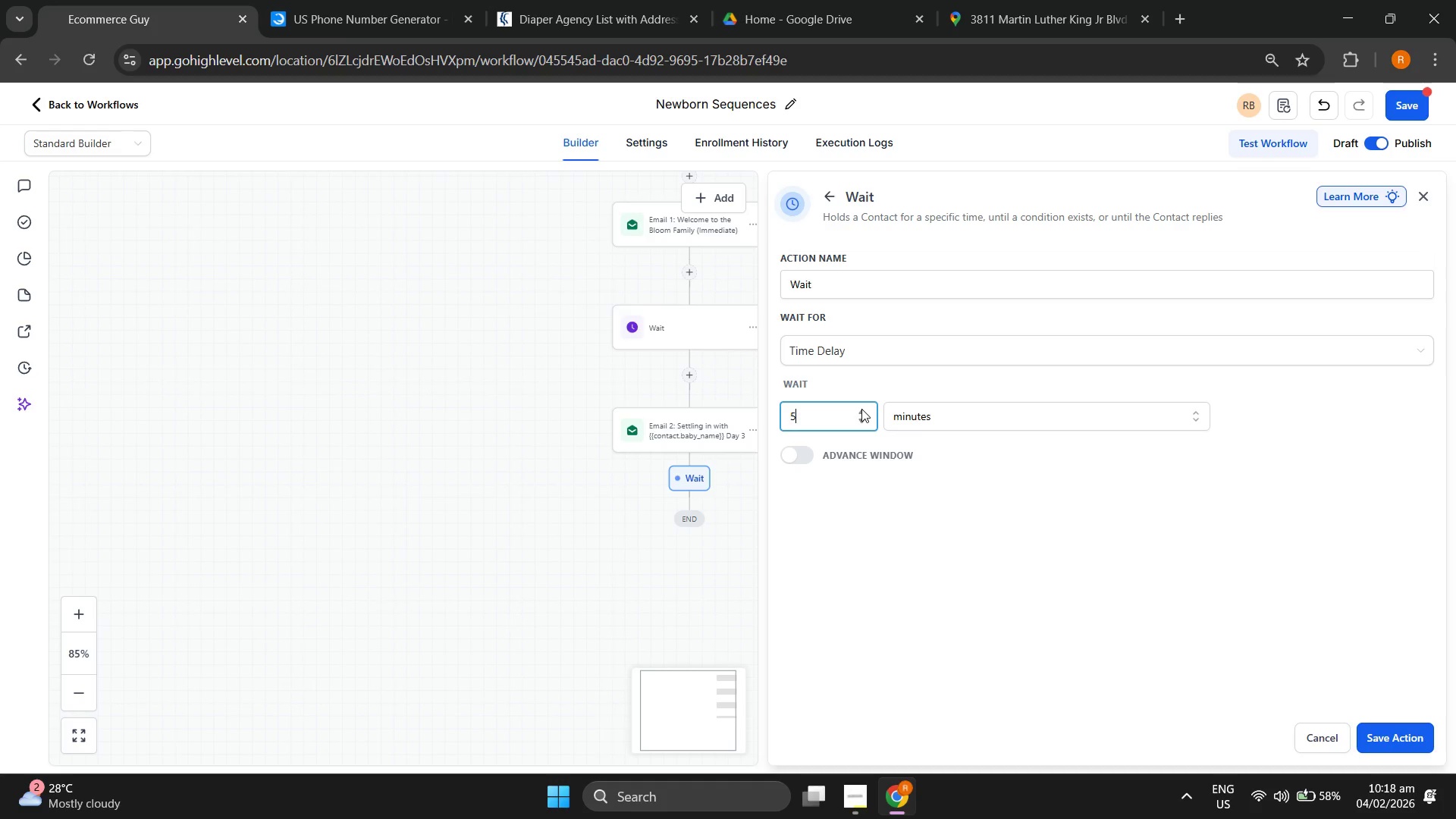 
triple_click([861, 409])
 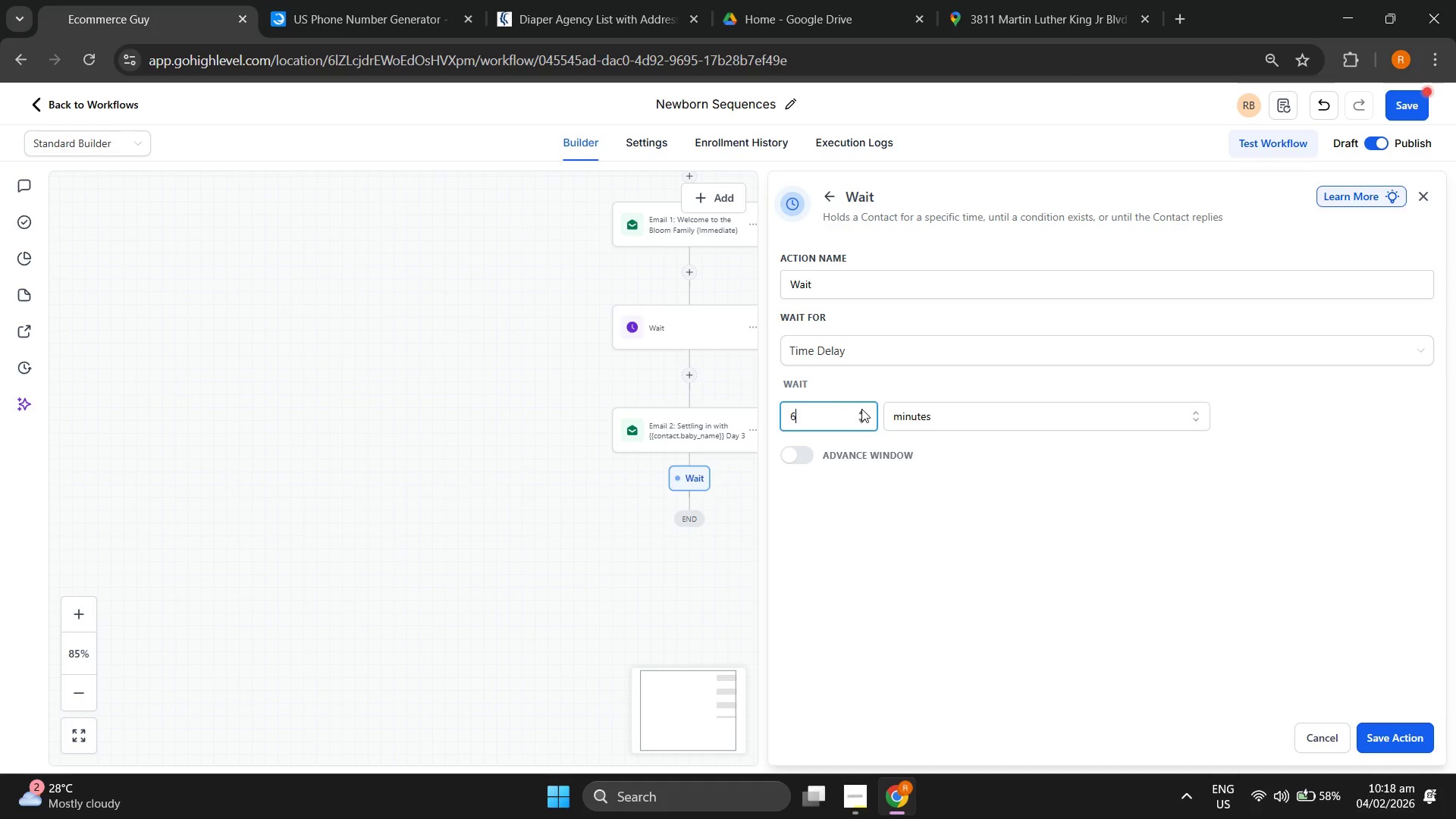 
triple_click([861, 409])
 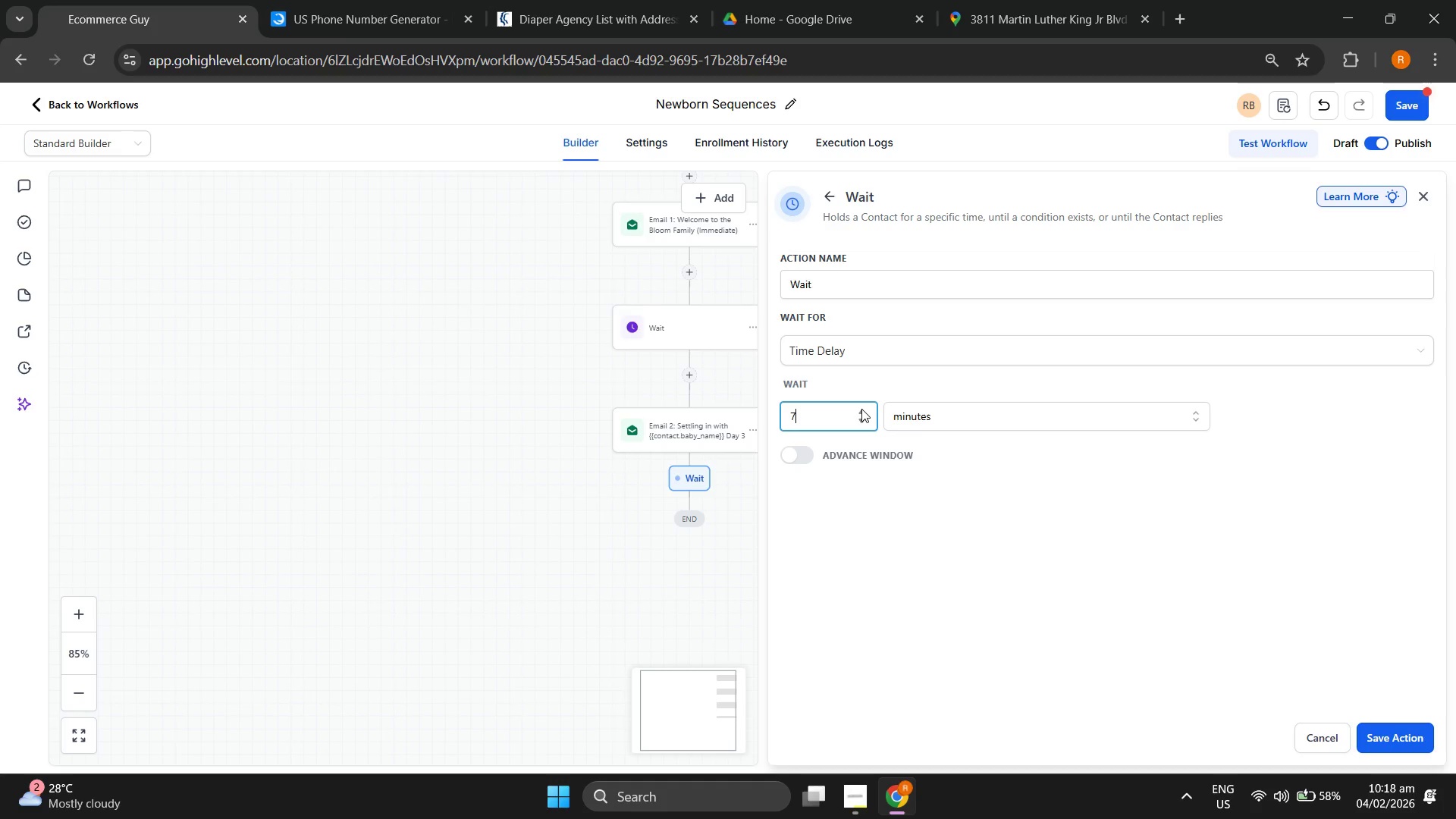 
triple_click([861, 409])
 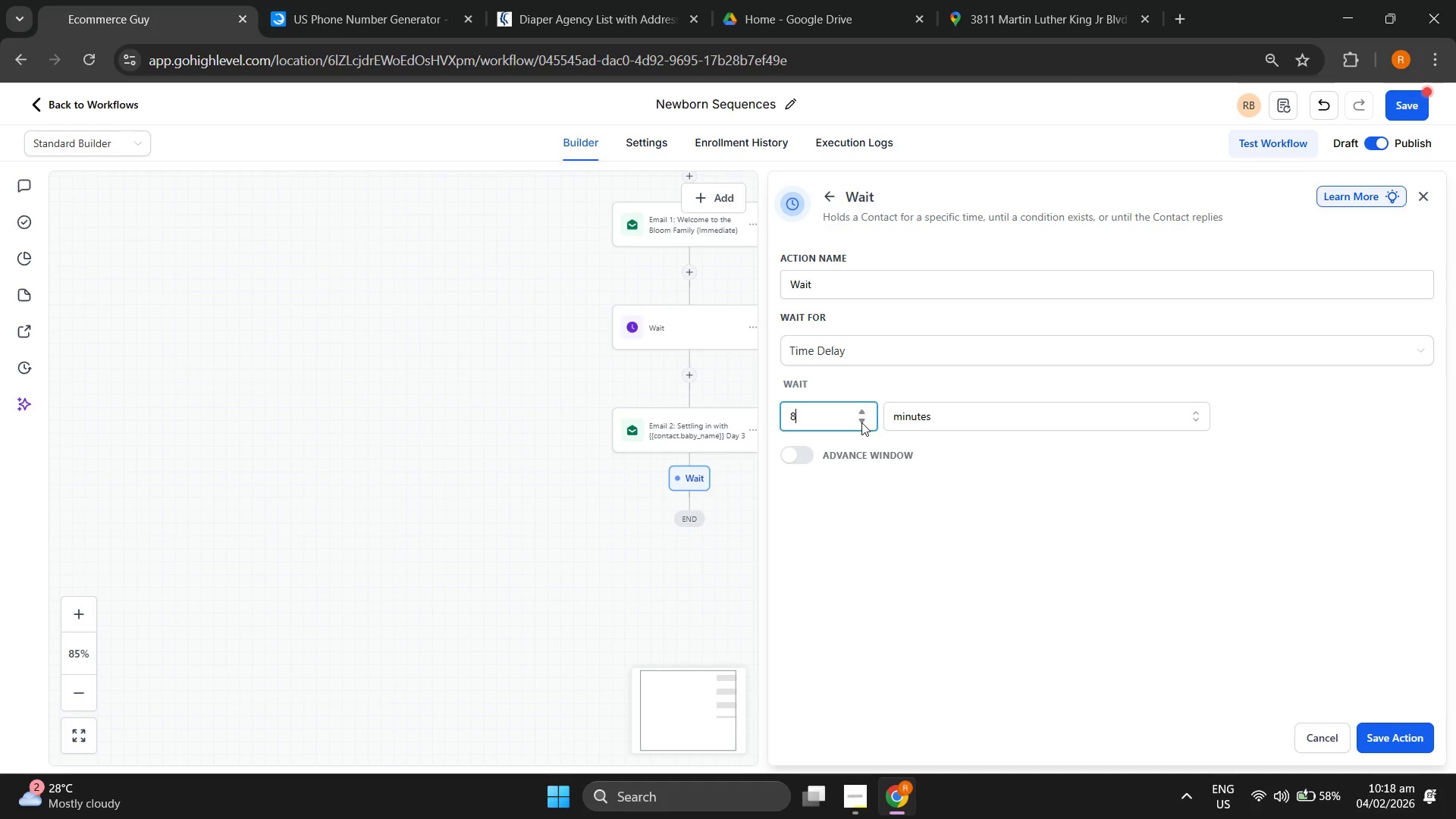 
left_click([861, 422])
 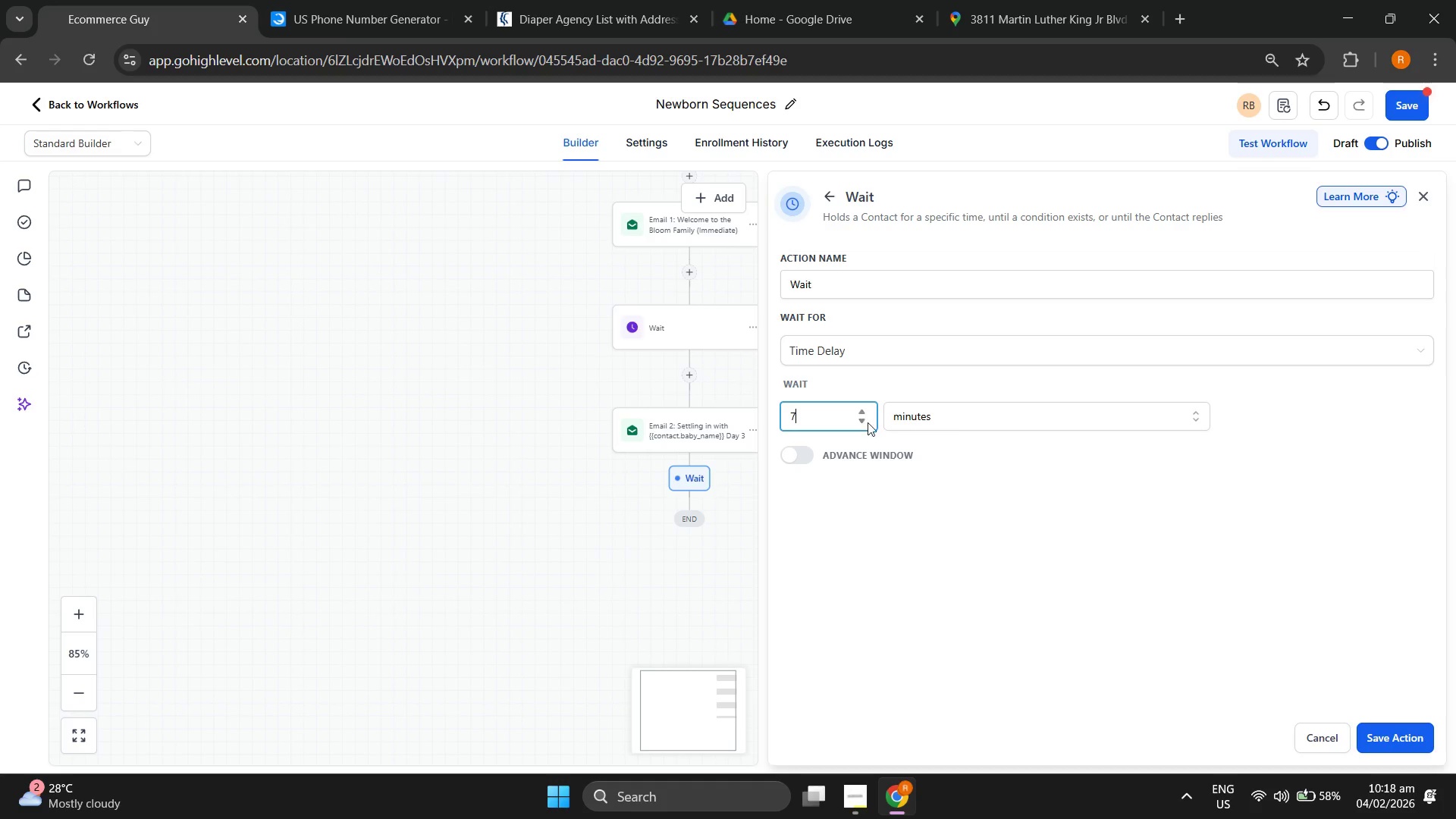 
double_click([950, 416])
 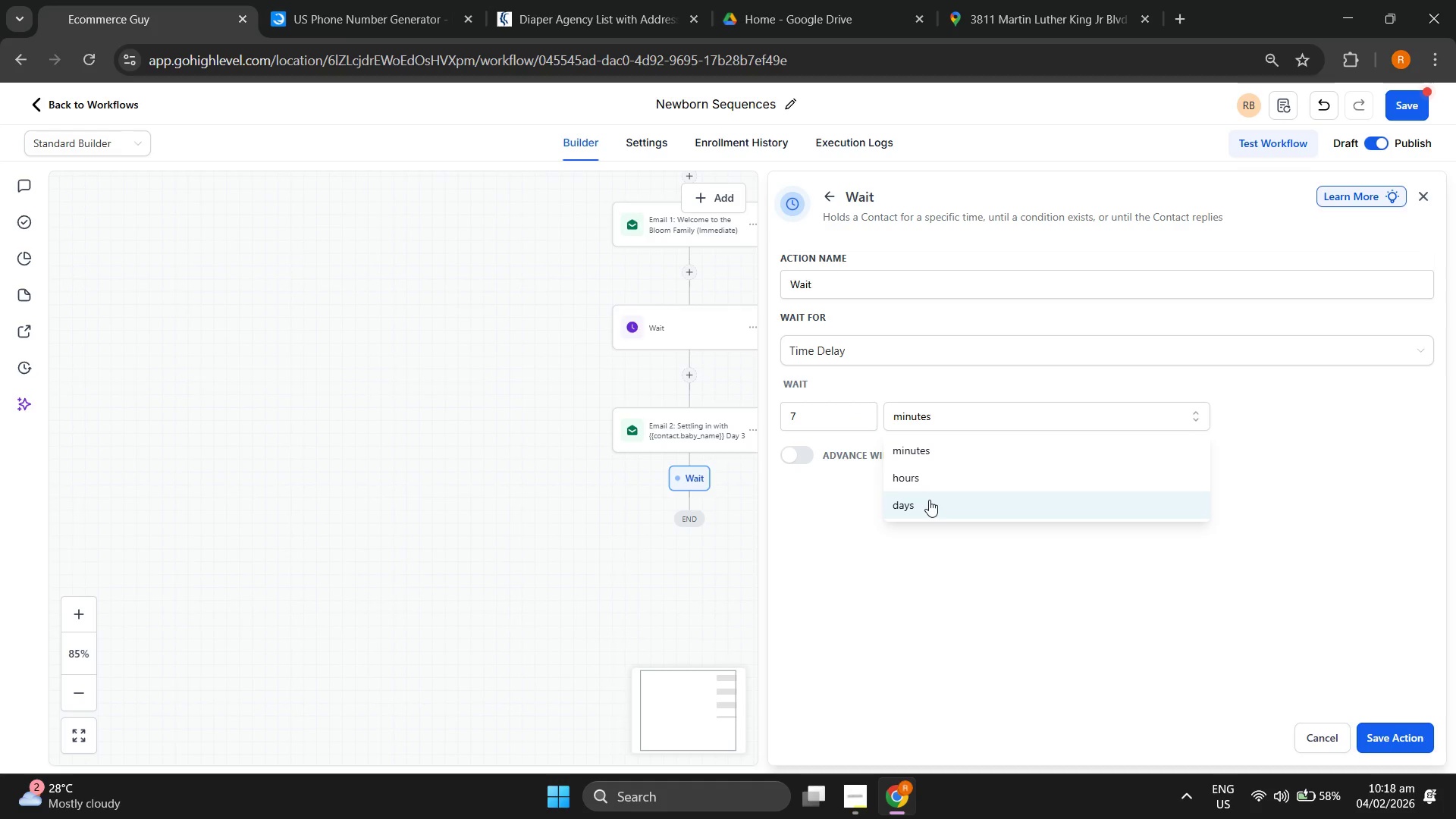 
left_click([929, 500])
 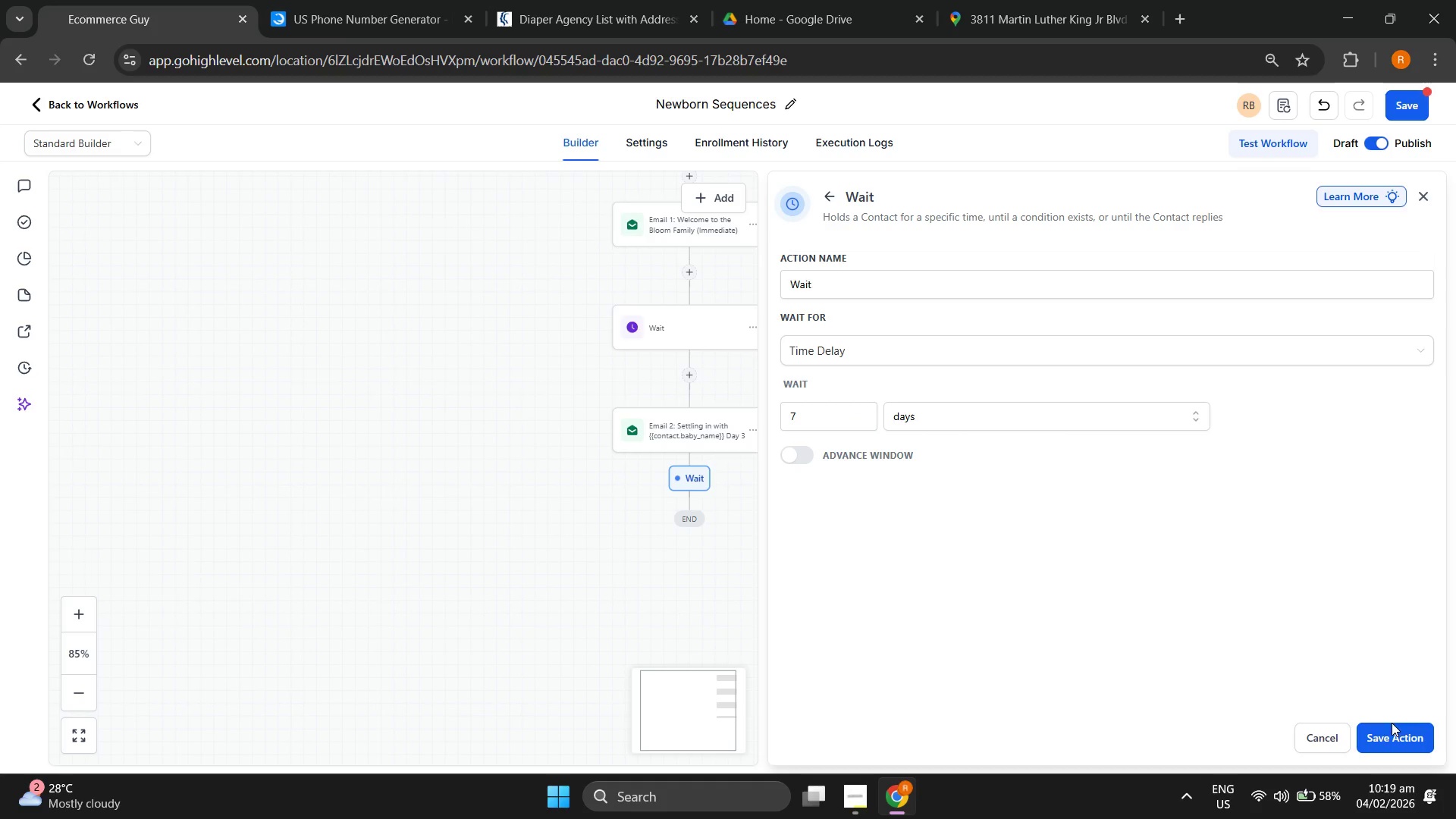 
left_click([1392, 725])
 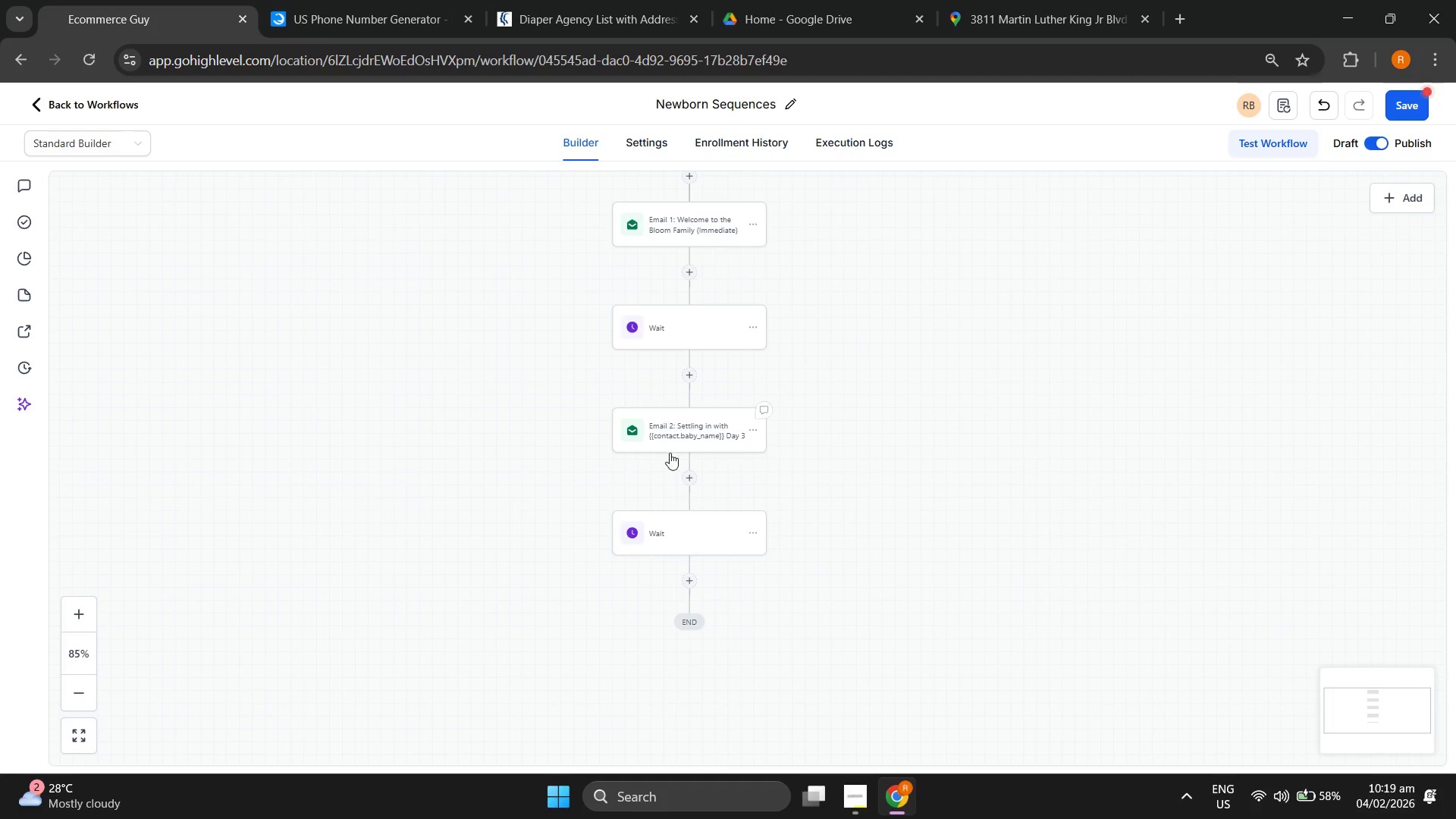 
left_click([703, 540])
 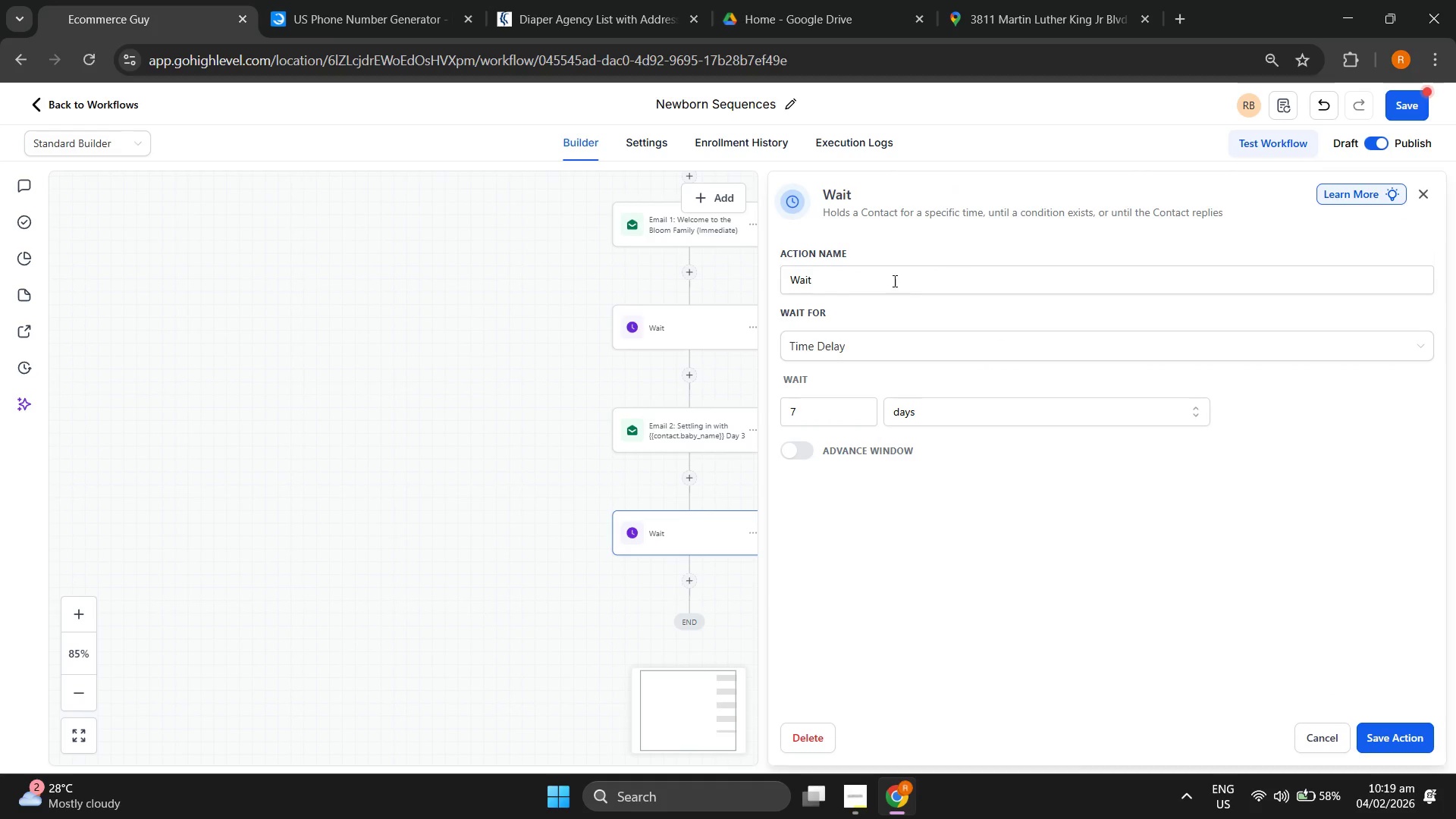 
left_click([918, 276])
 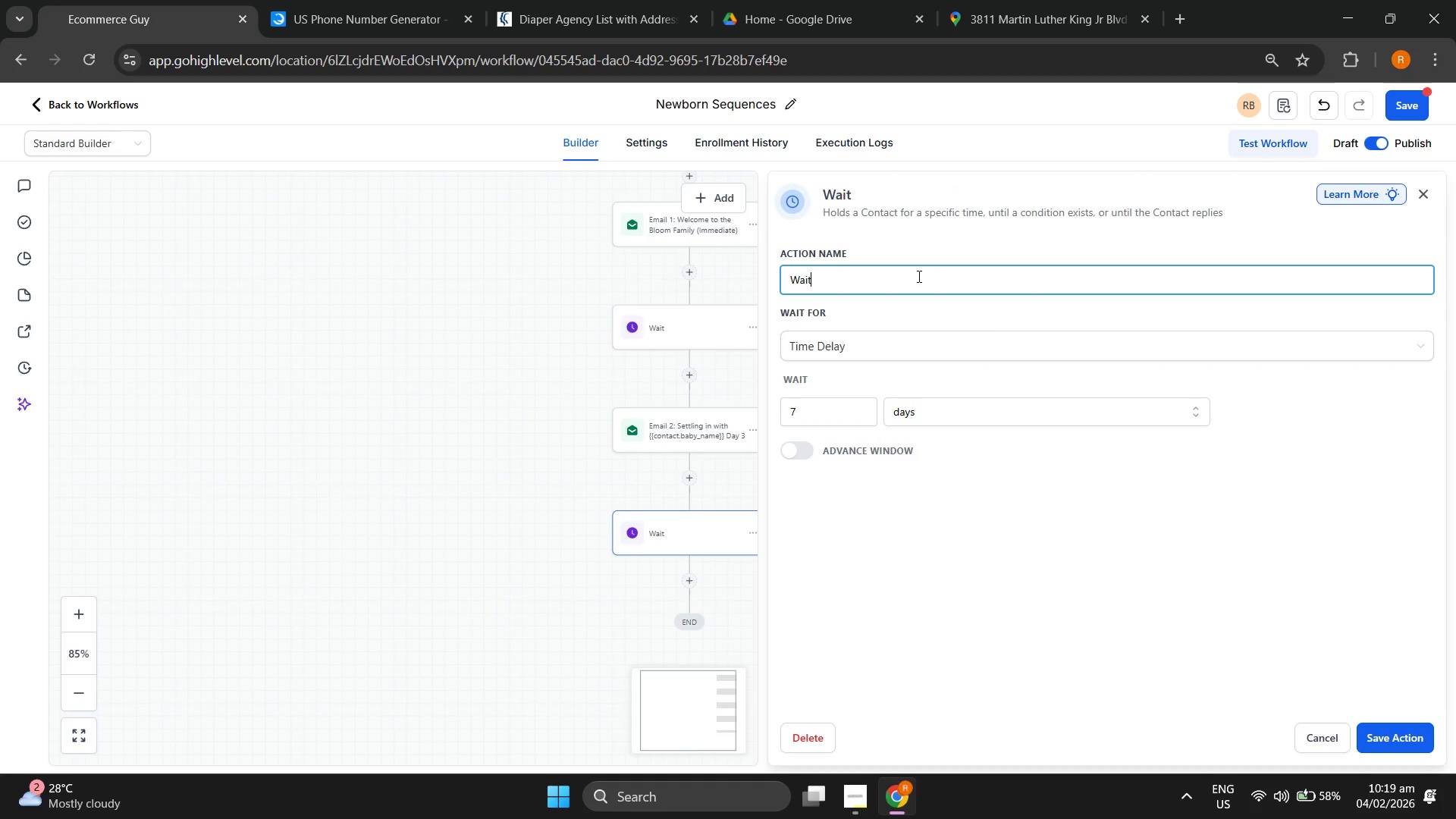 
type( ( TH)
key(Backspace)
type(is)
key(Backspace)
key(Backspace)
type(his makes it Day 10 total))
 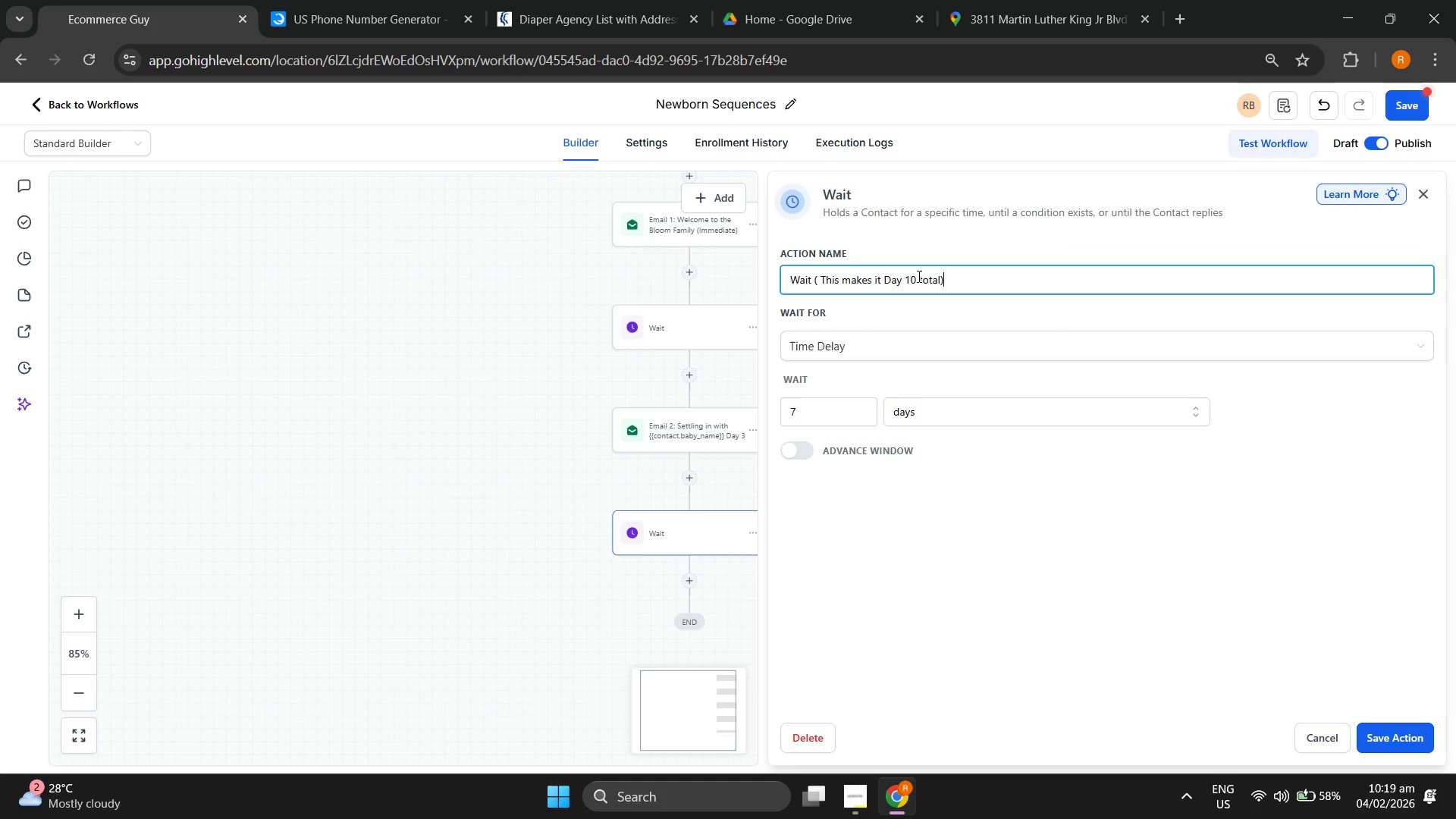 
hold_key(key=ArrowLeft, duration=1.08)
 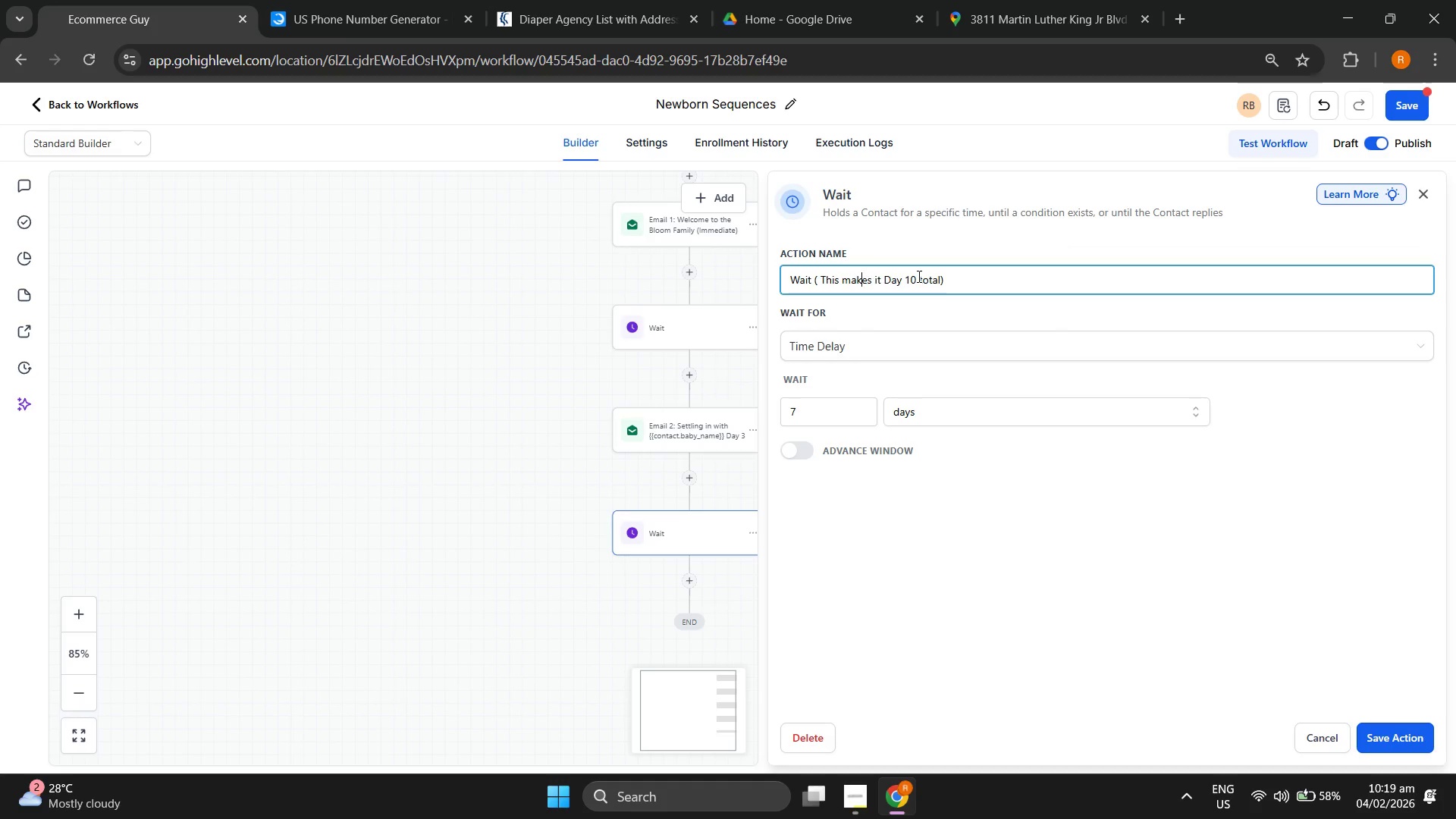 
key(ArrowLeft)
 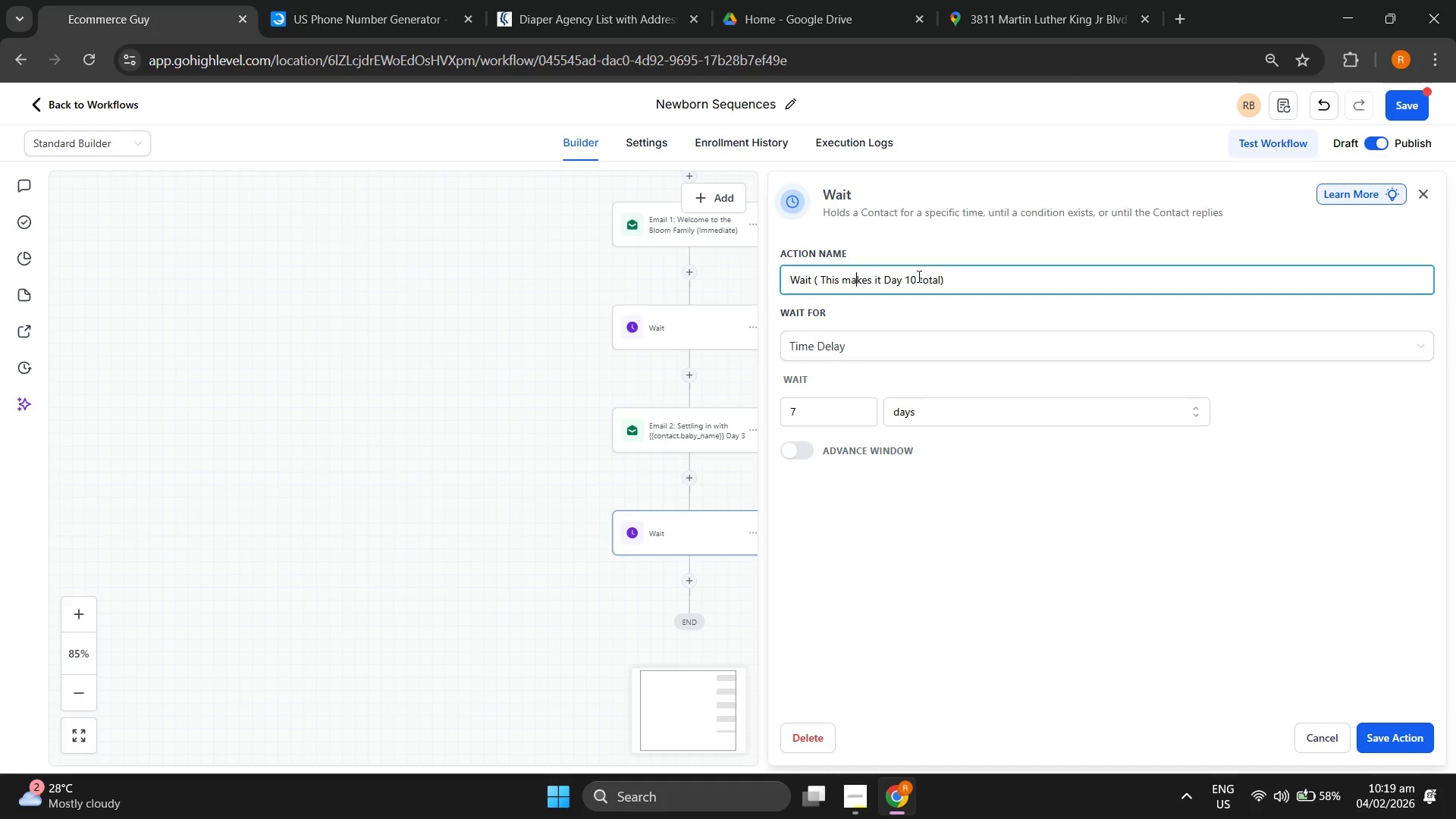 
key(ArrowLeft)
 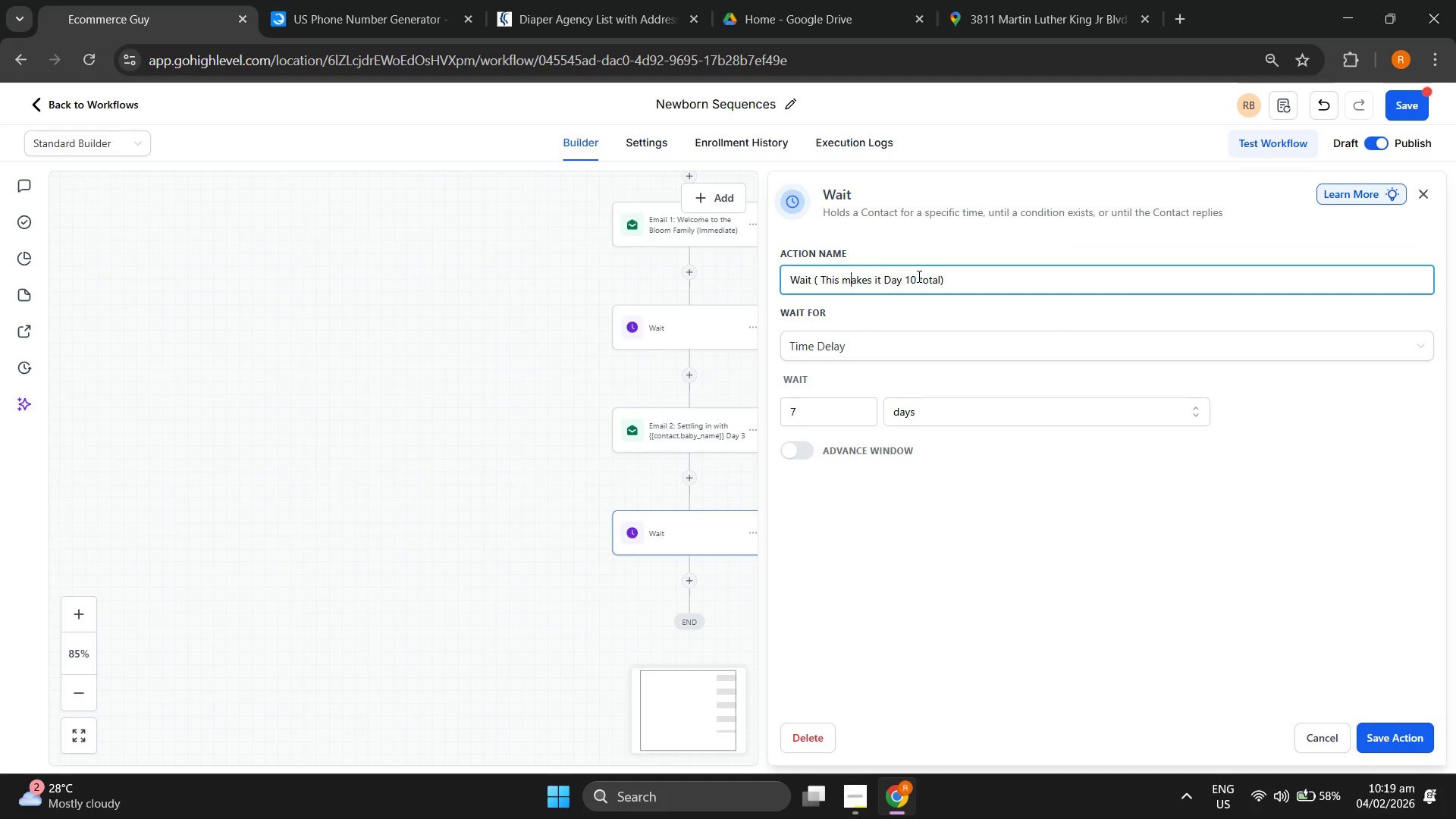 
hold_key(key=ArrowLeft, duration=0.69)
 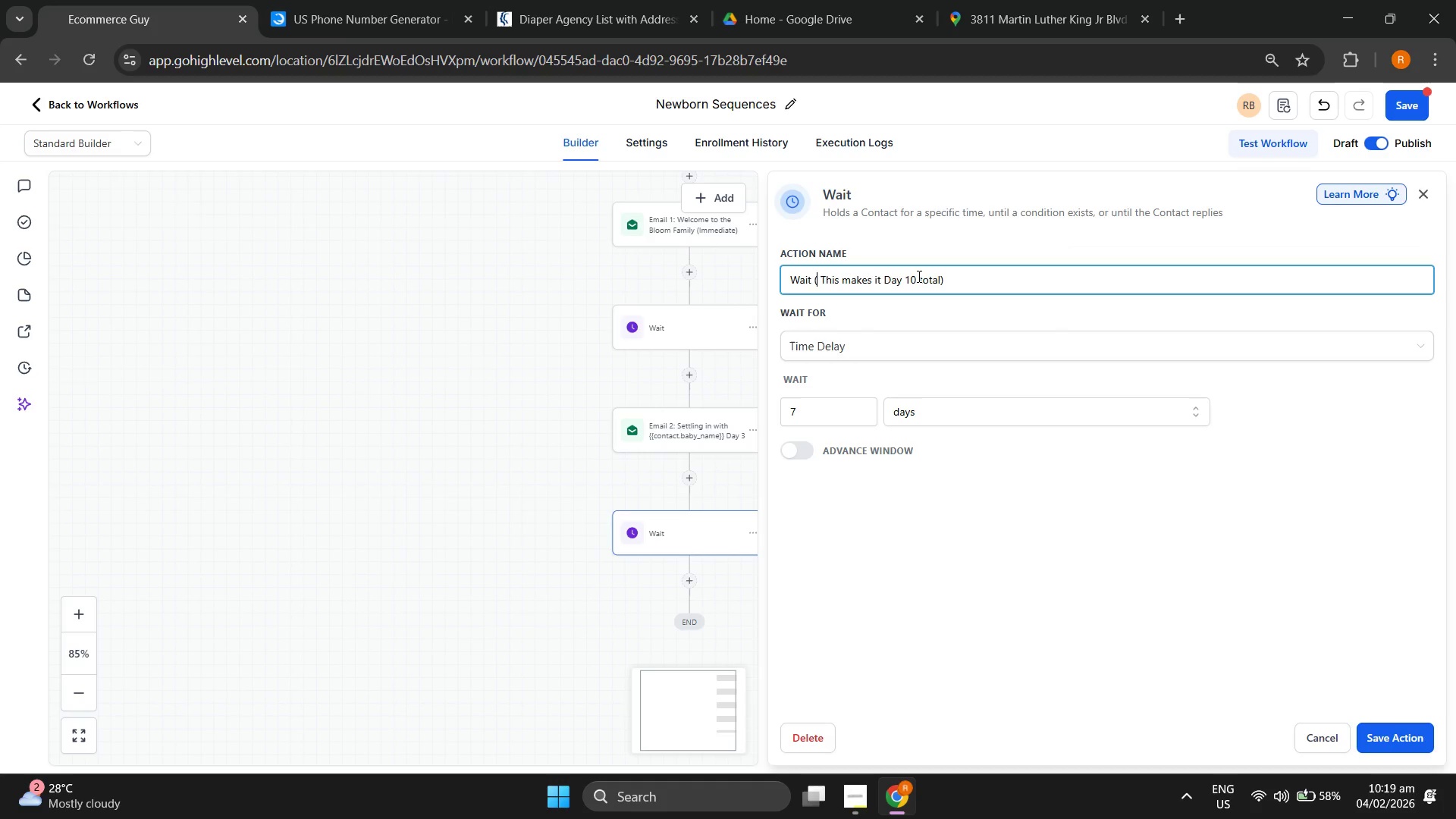 
key(ArrowLeft)
 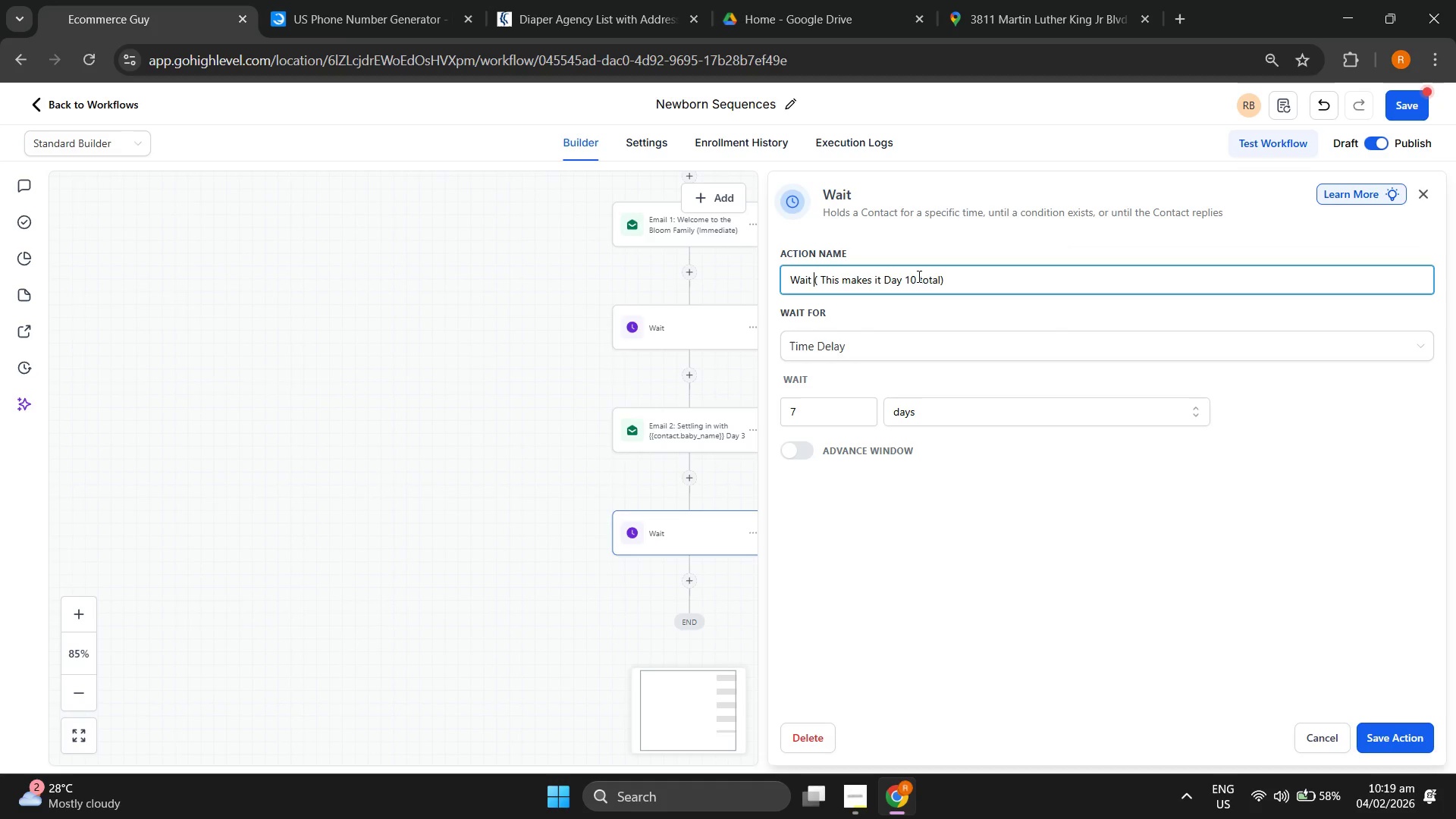 
type(7 a)
key(Backspace)
type(days )
 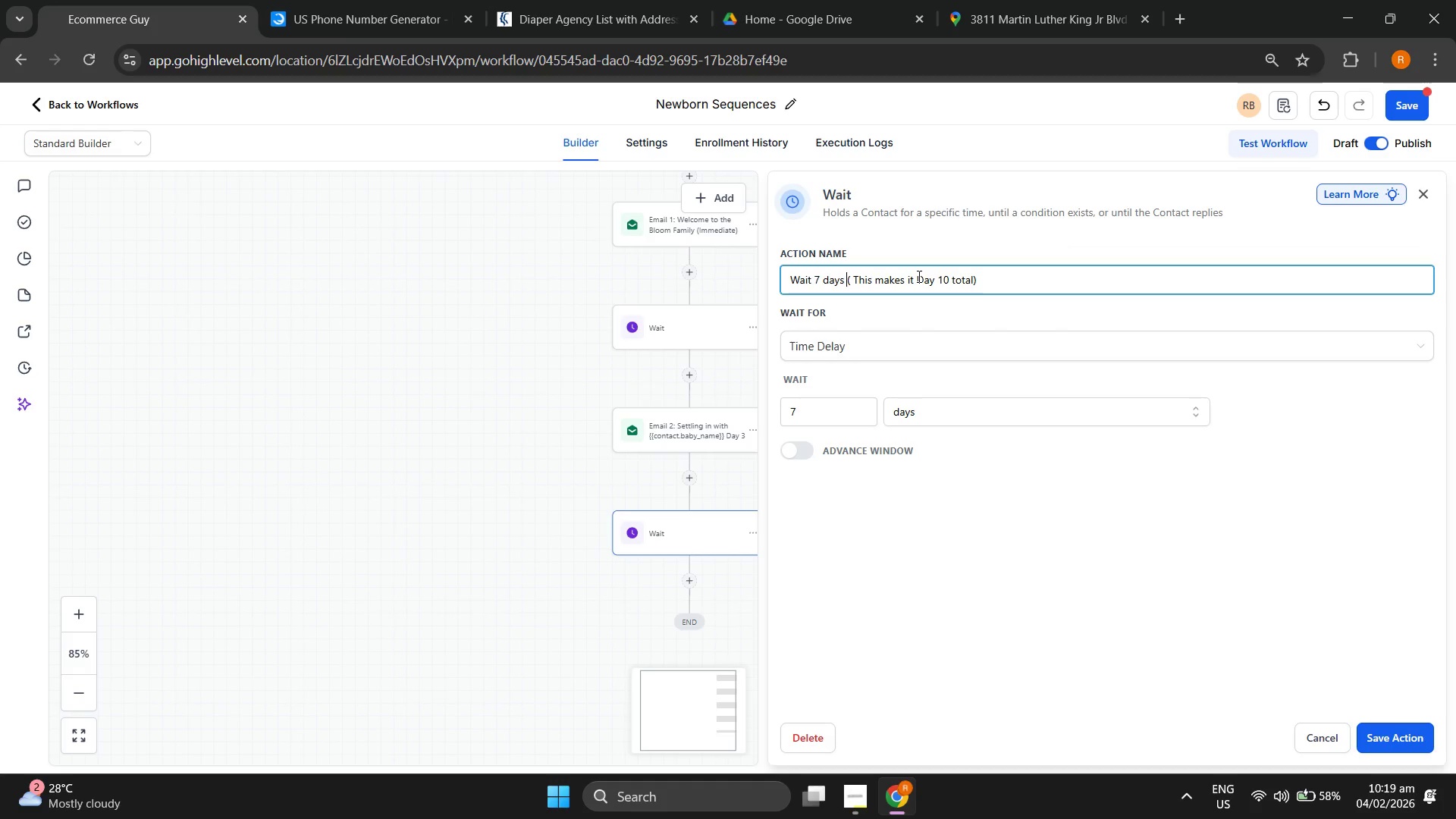 
key(ArrowRight)
 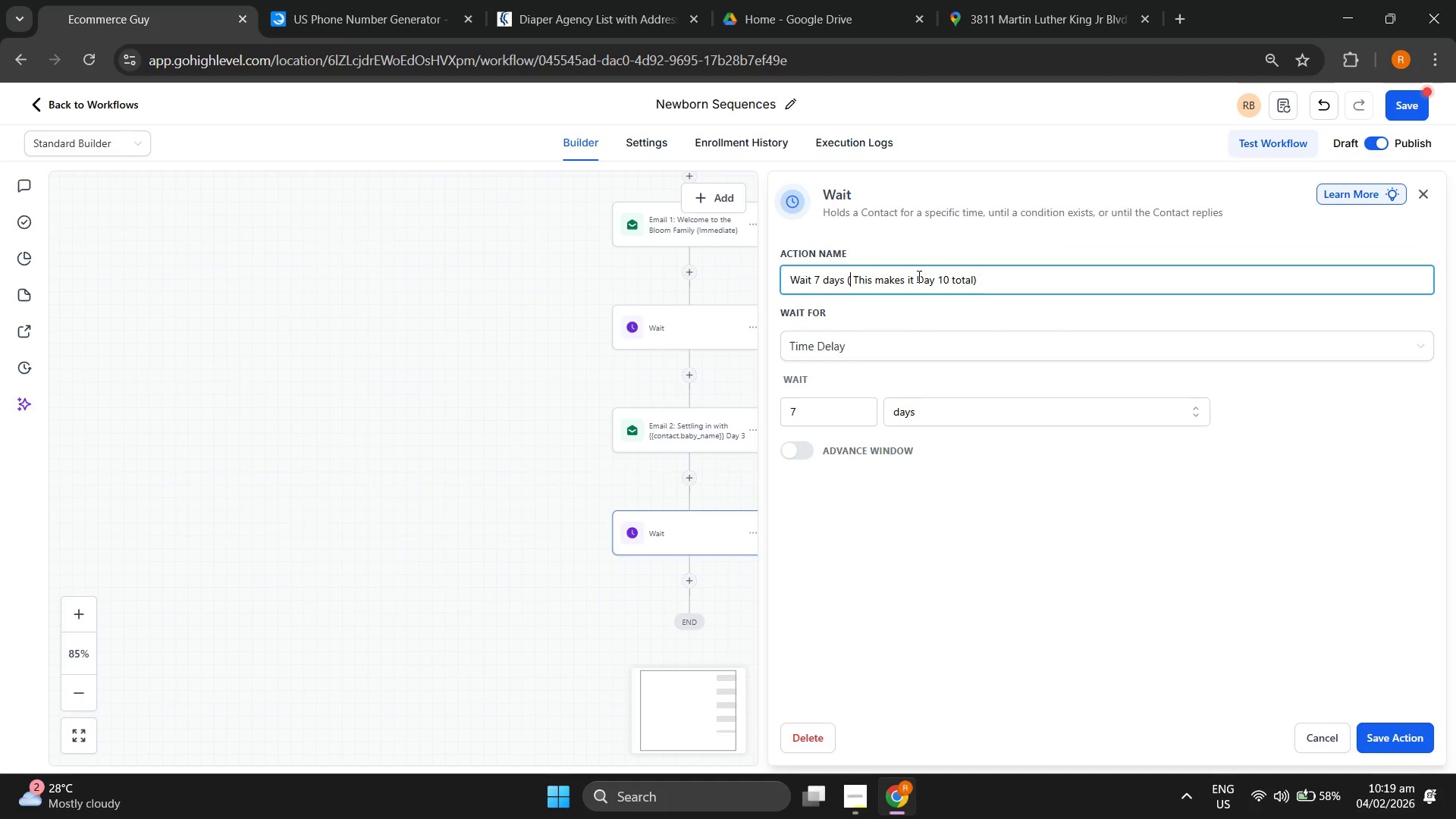 
key(ArrowRight)
 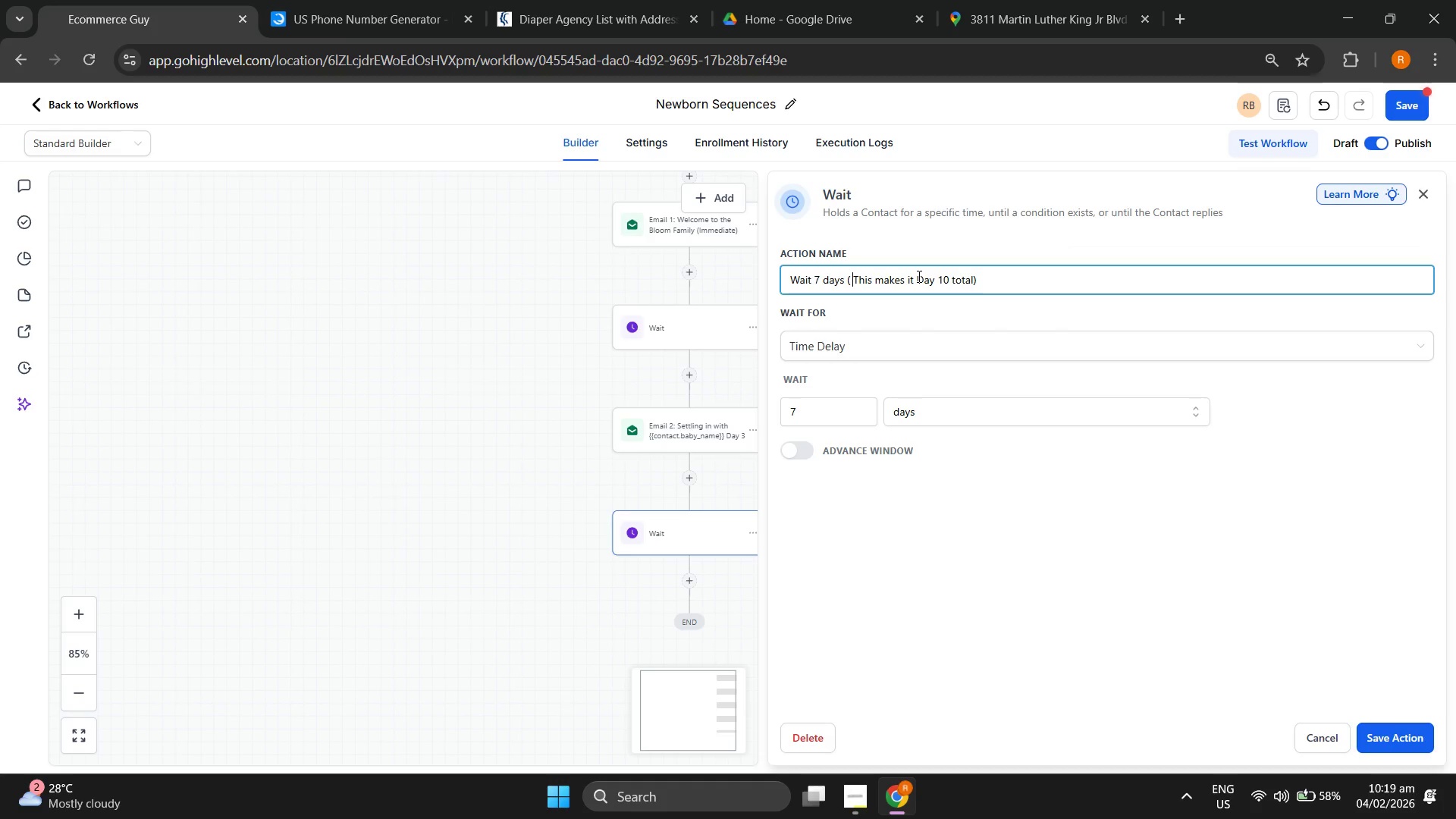 
key(Backspace)
 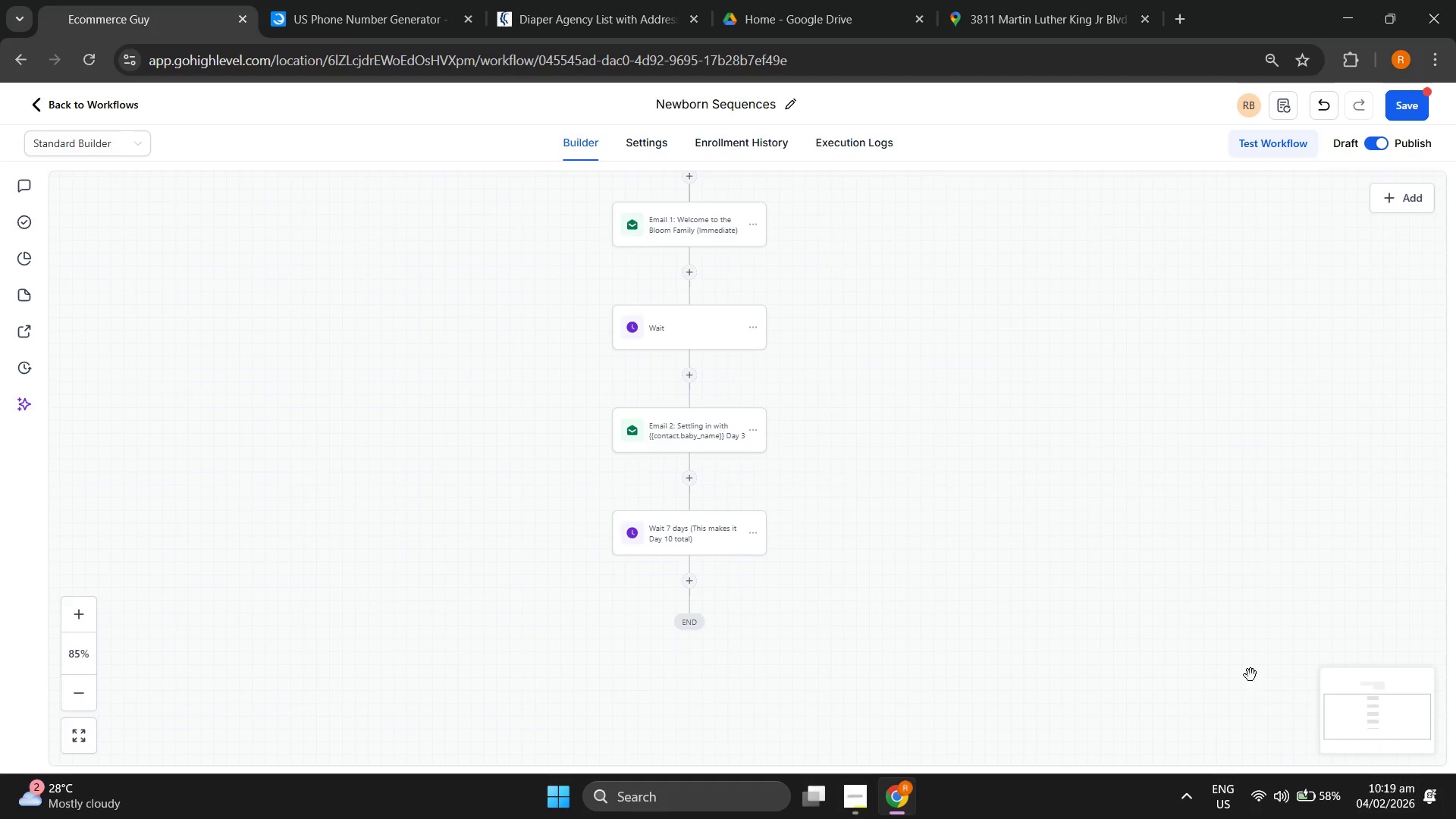 
wait(5.75)
 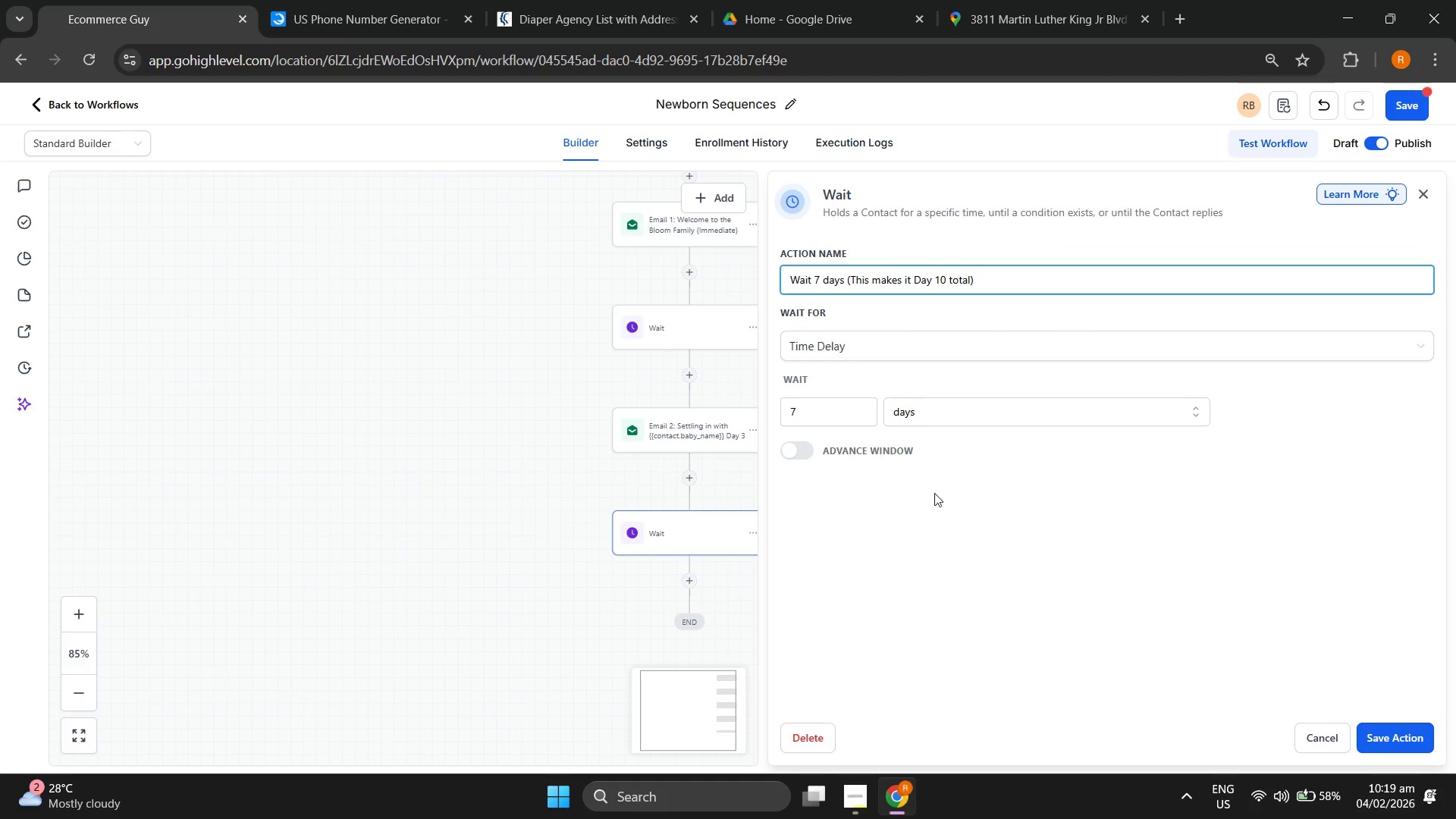 
left_click([671, 327])
 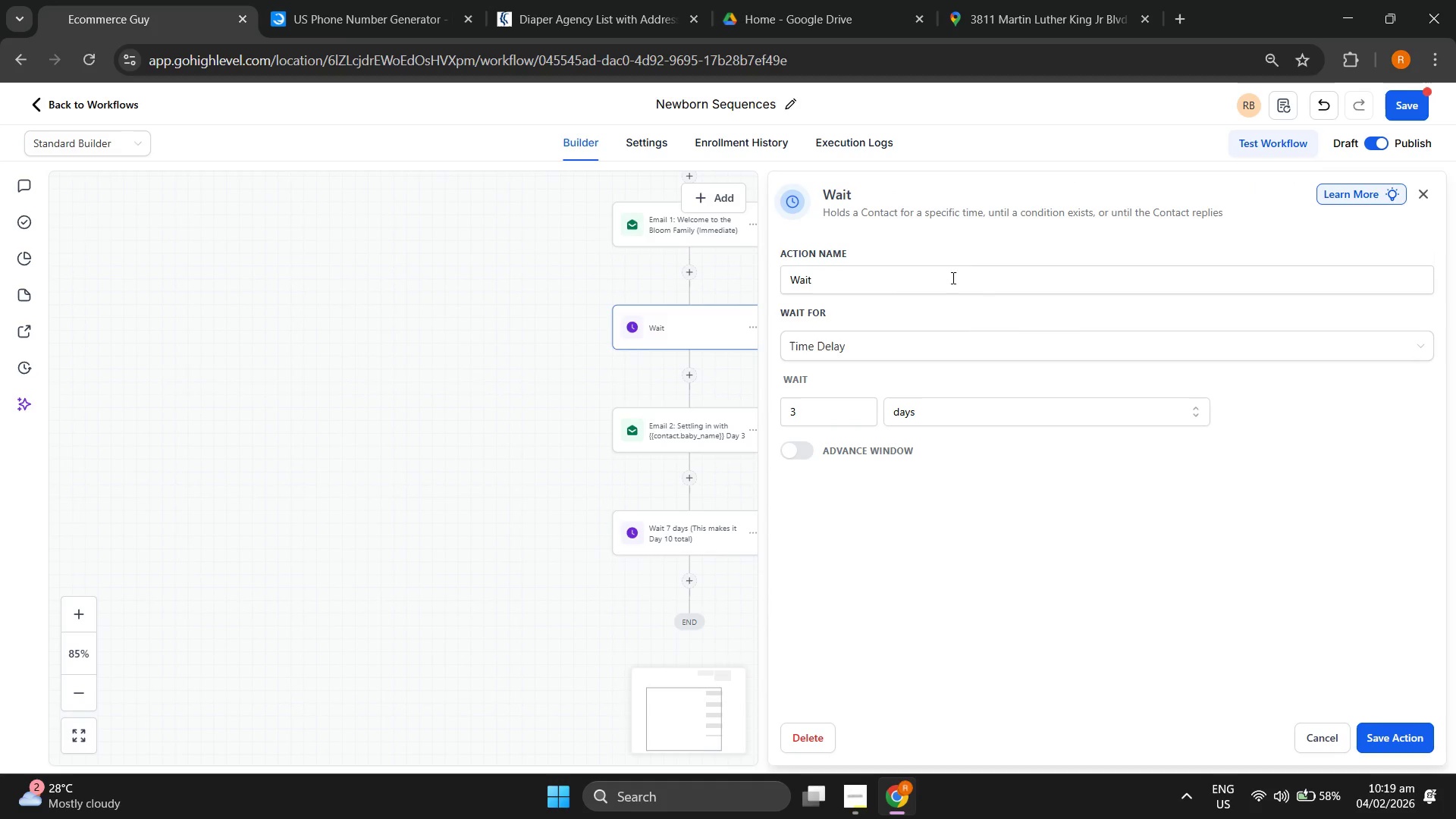 
left_click([865, 278])
 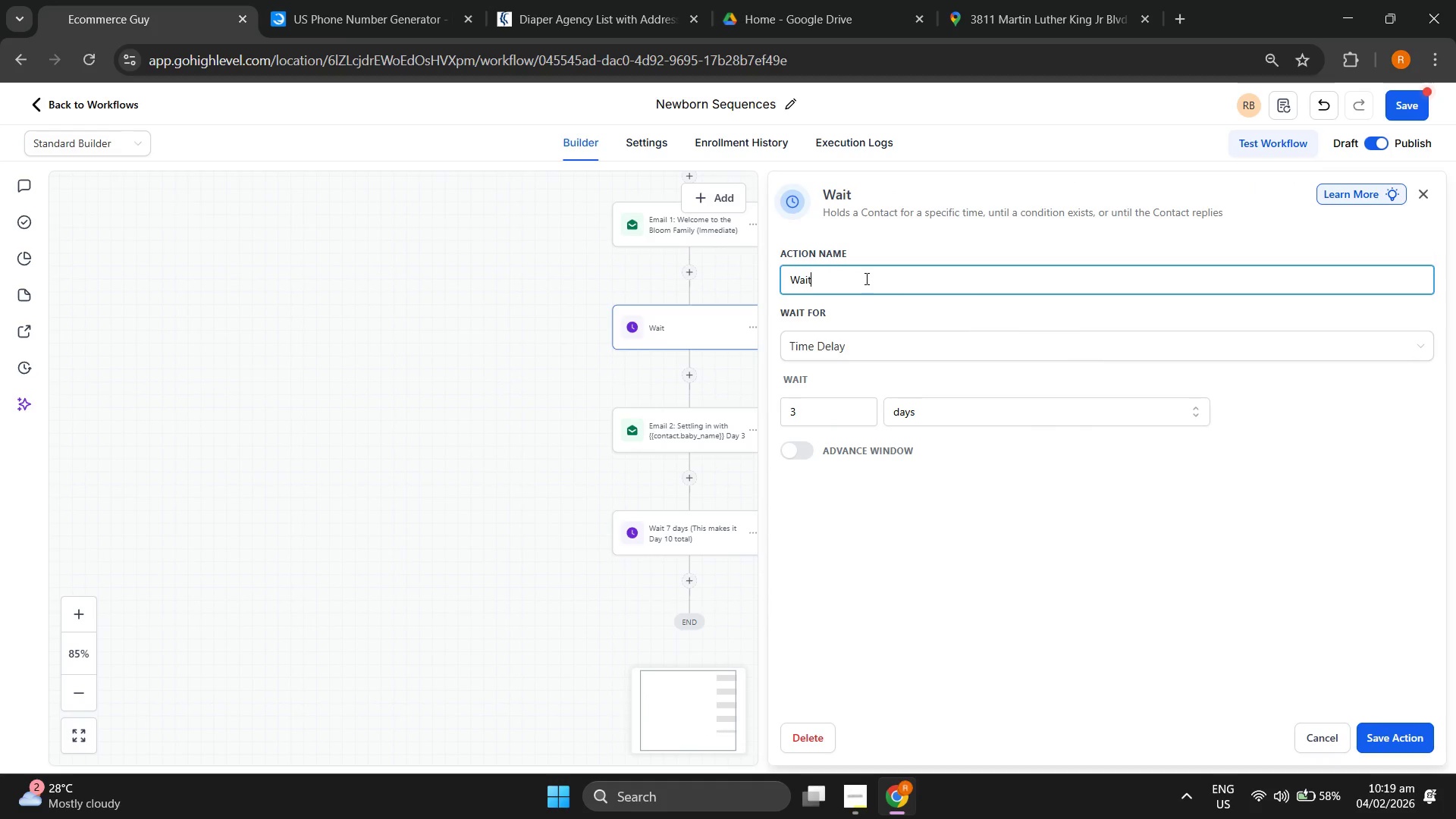 
type( 3 days)
 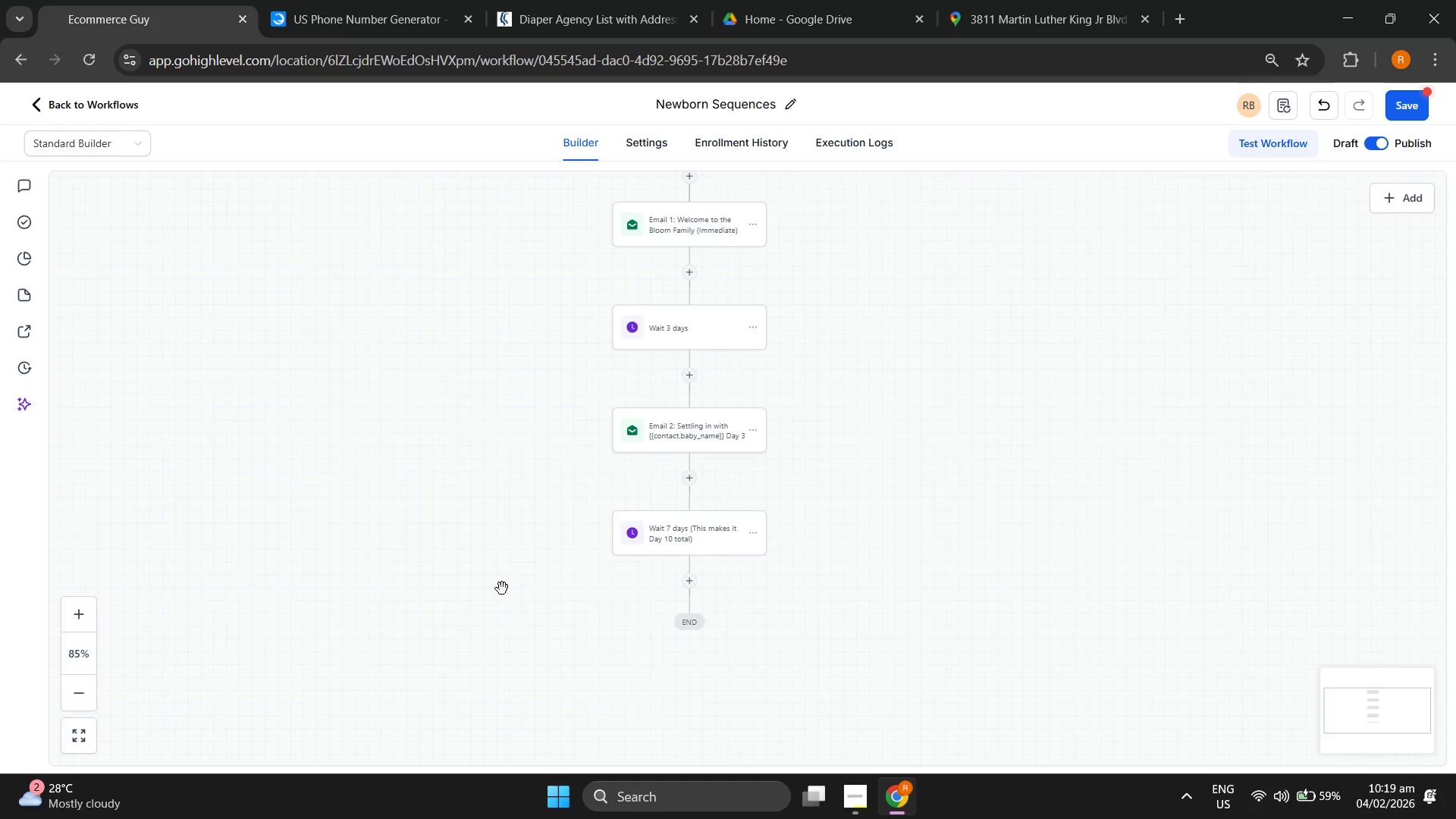 
wait(5.16)
 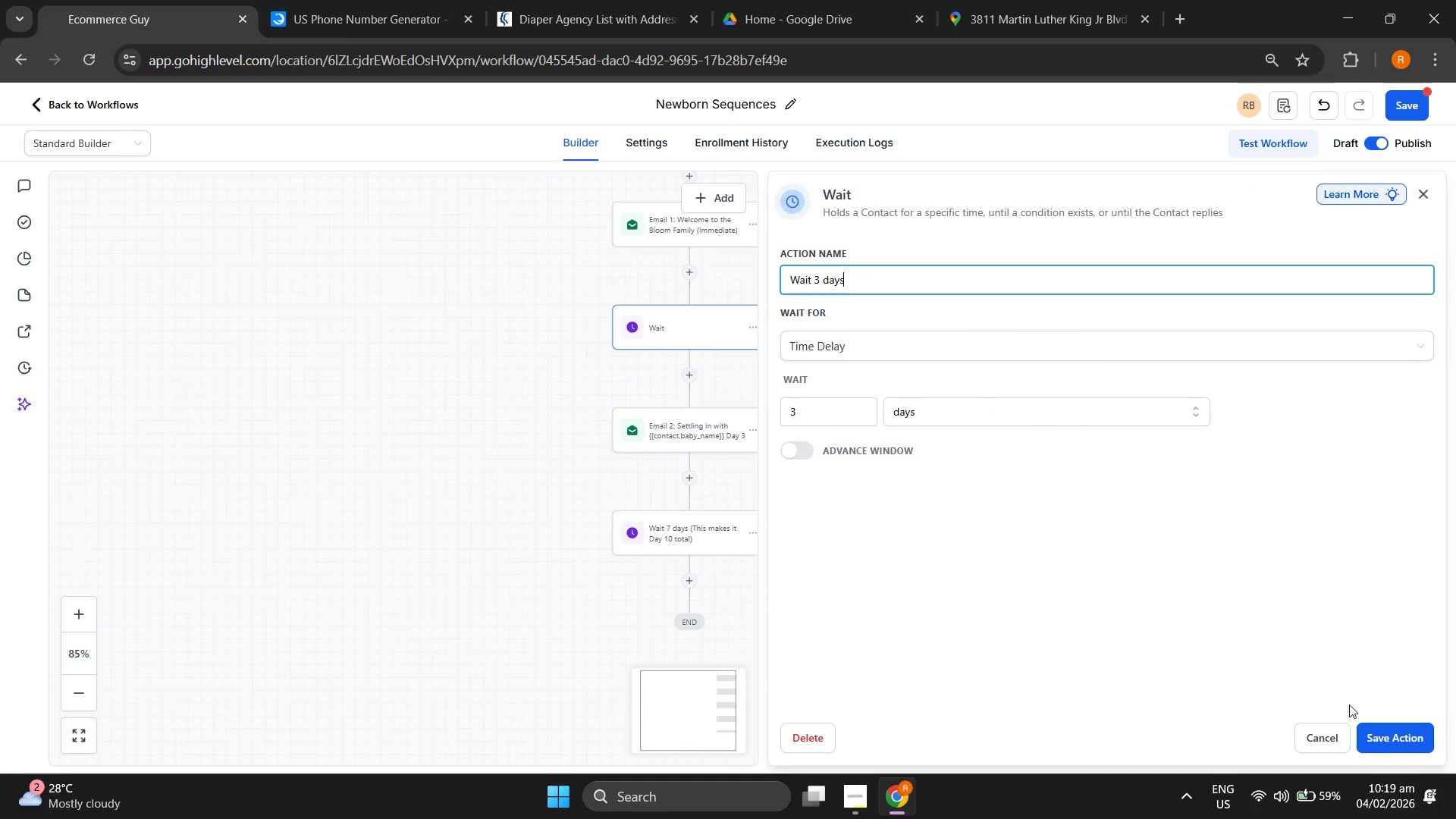 
scroll: coordinate [864, 522], scroll_direction: down, amount: 1.0
 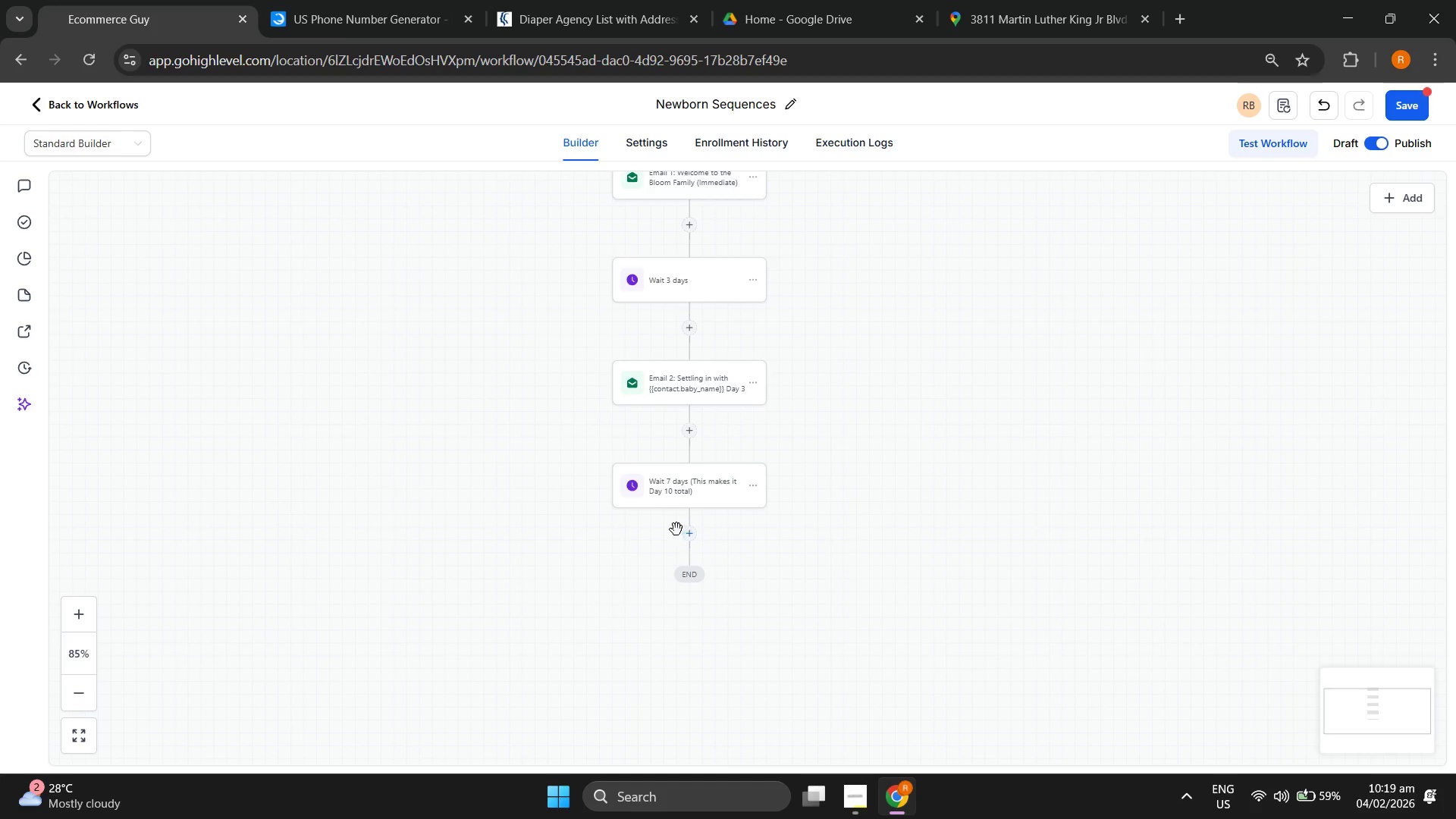 
left_click([690, 530])
 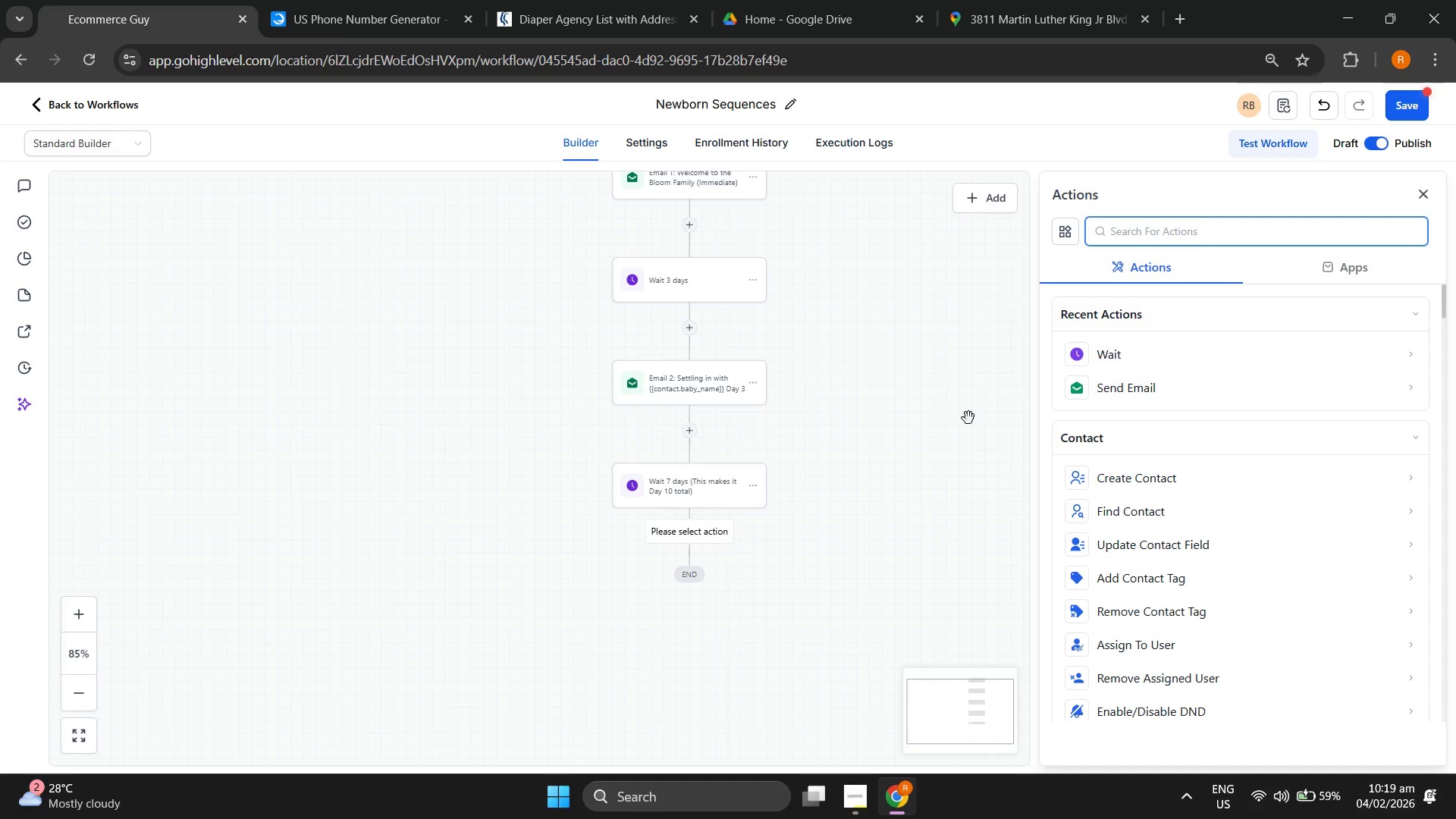 
left_click([1125, 387])
 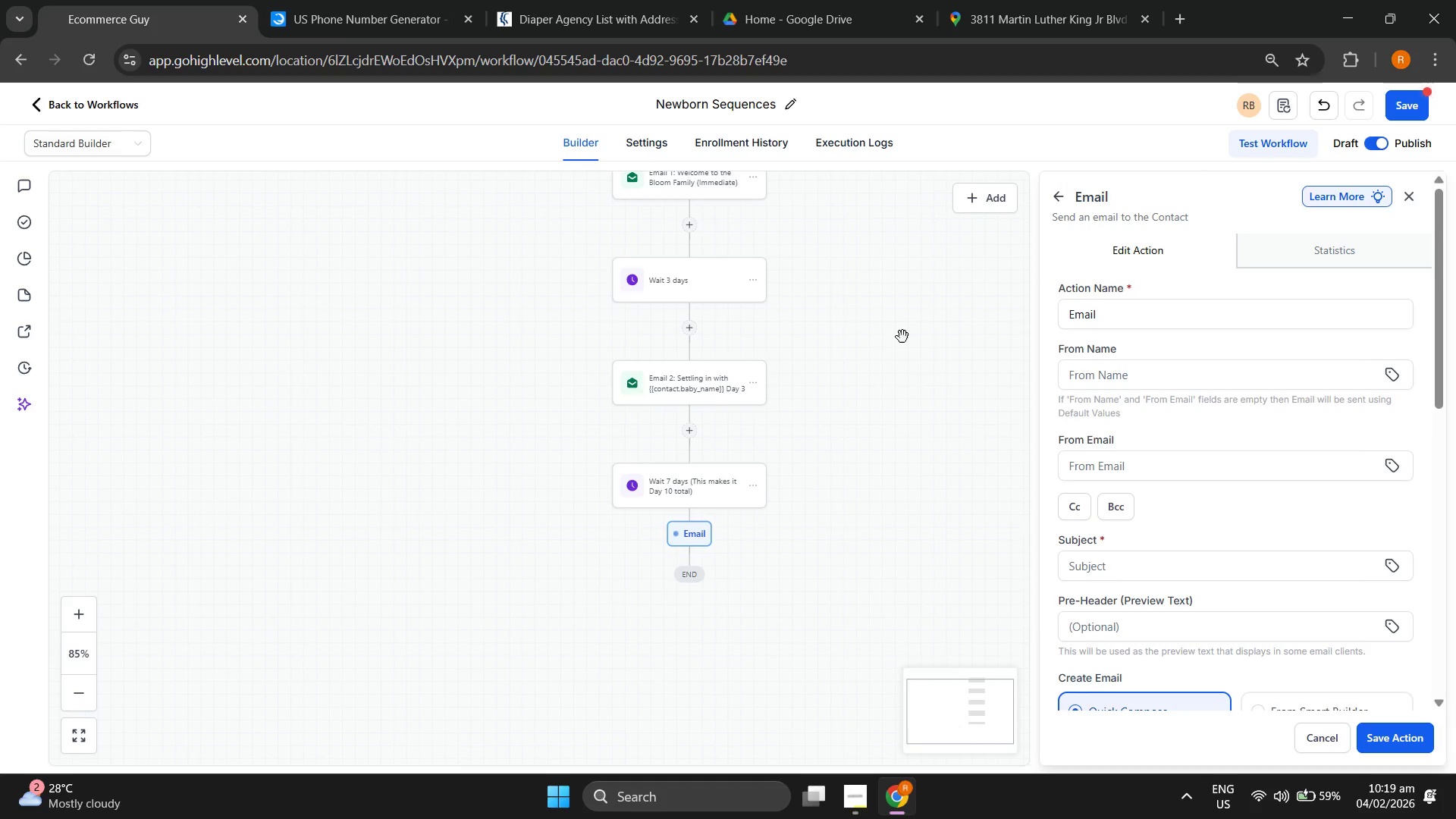 
double_click([1138, 312])
 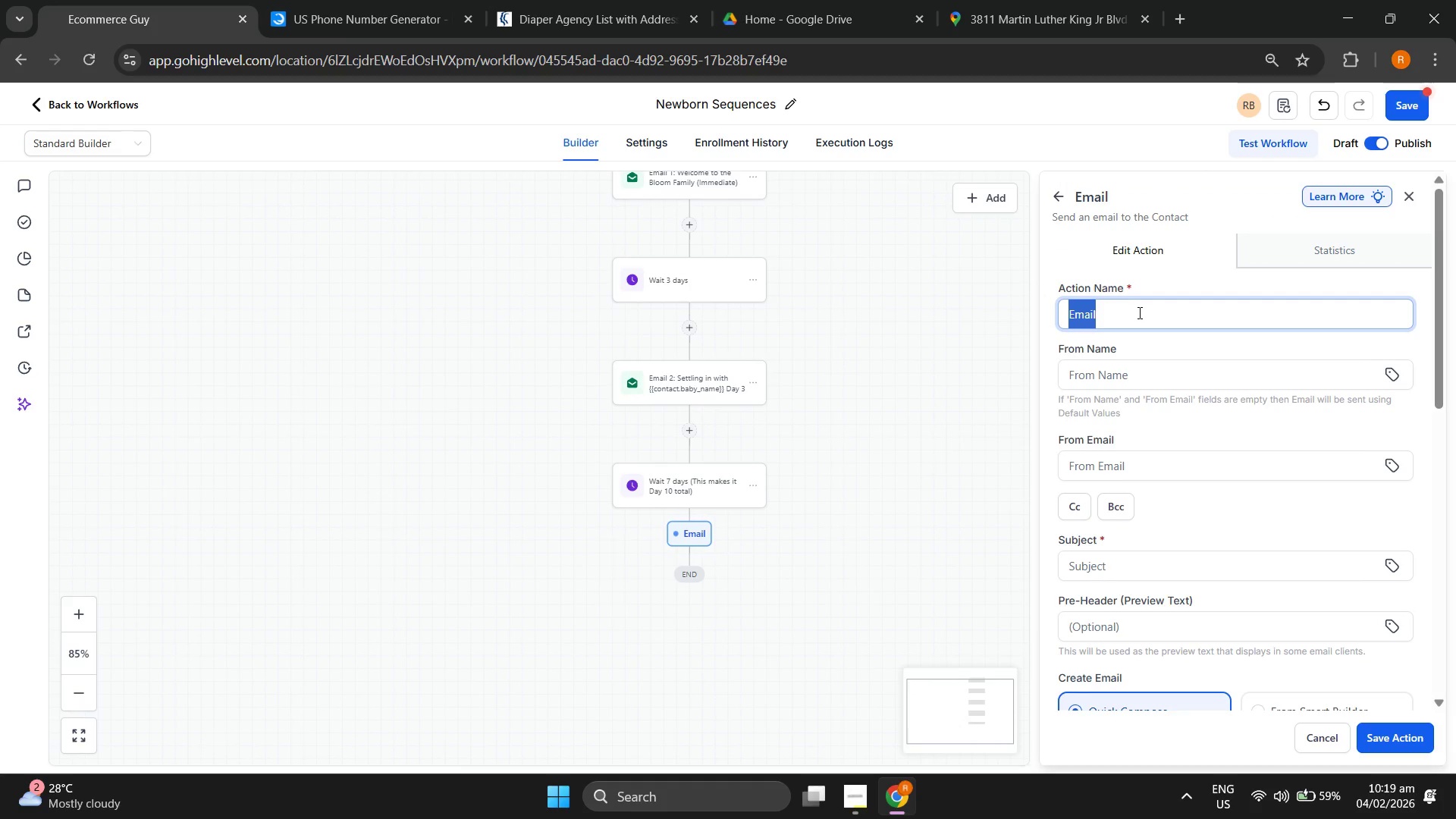 
triple_click([1138, 312])
 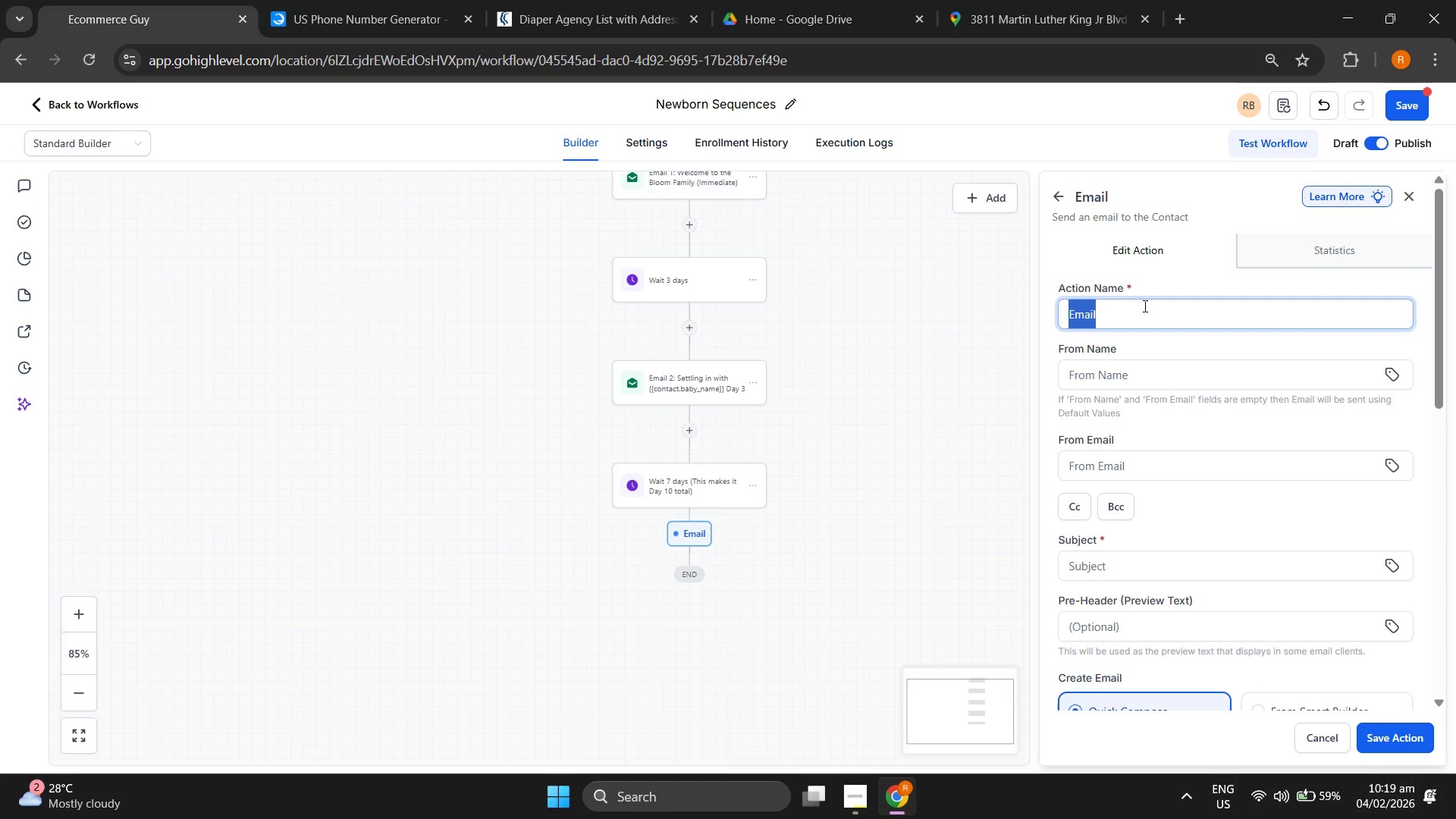 
wait(7.2)
 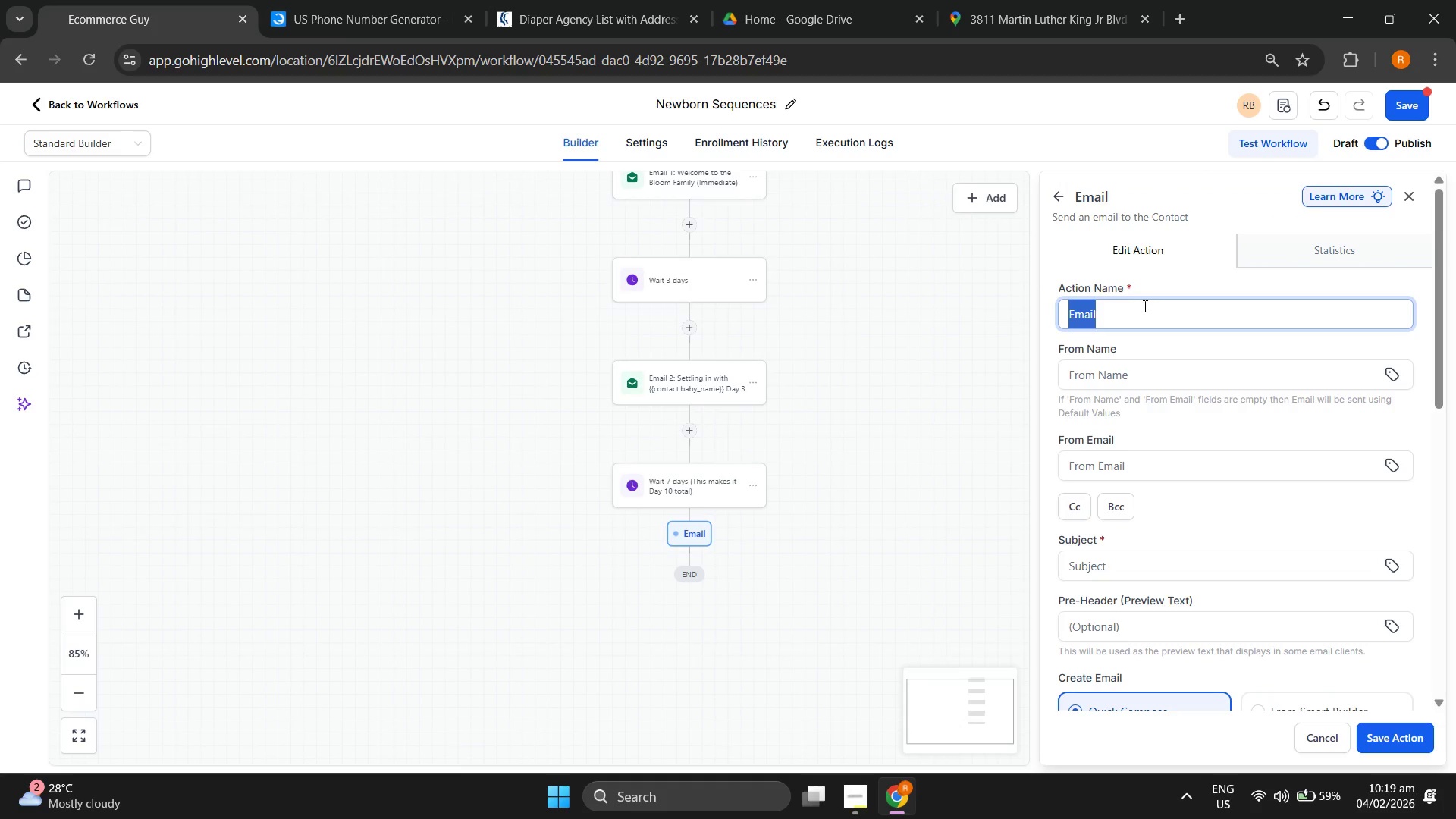 
key(ArrowRight)
 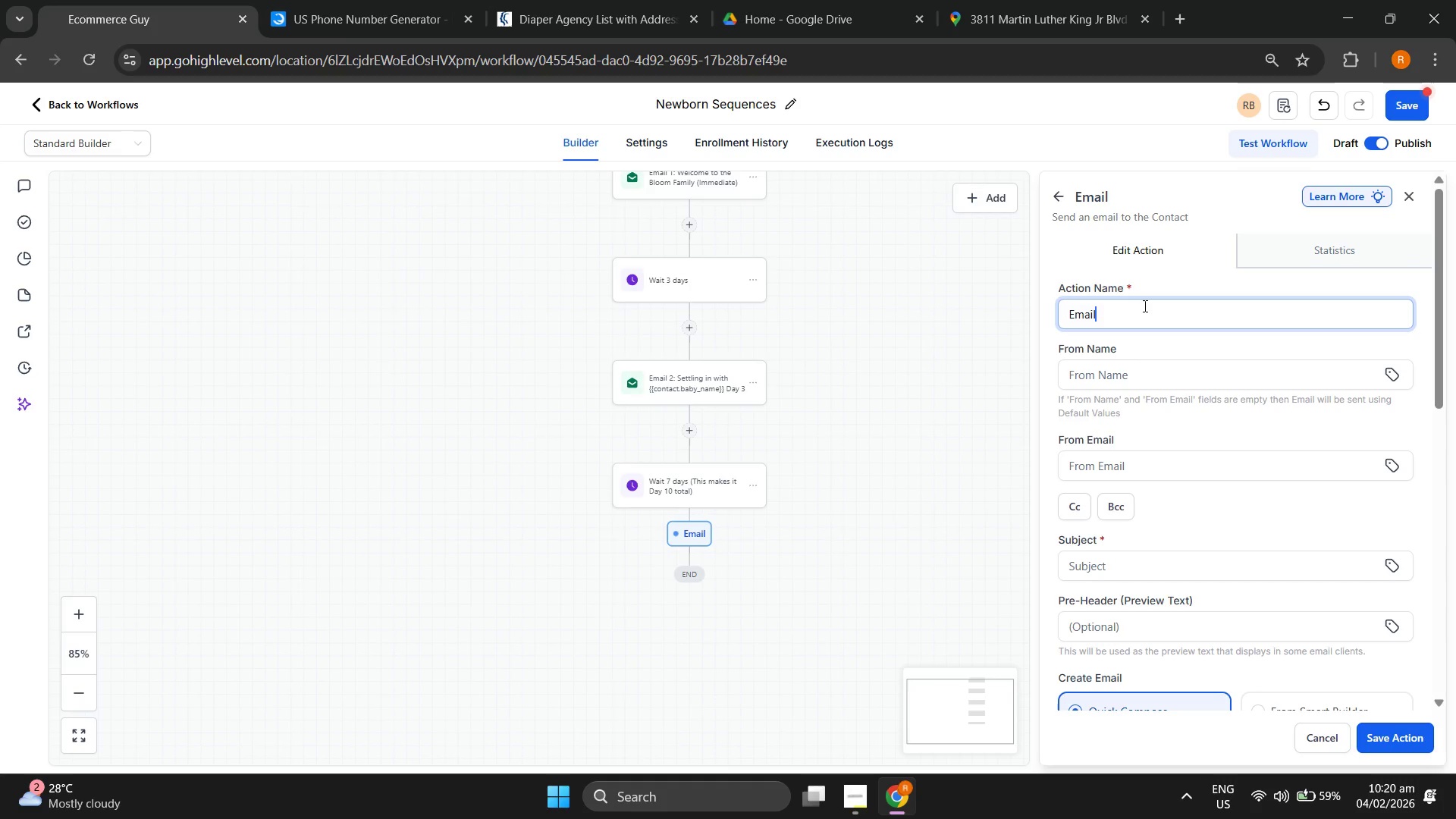 
type( 3:  You're dpi)
key(Backspace)
key(Backspace)
type(p)
key(Backspace)
type(p)
key(Backspace)
type(oing greate)
key(Backspace)
type(!)
key(Backspace)
type( ) )
key(Backspace)
key(Backspace)
type((And what's next))
 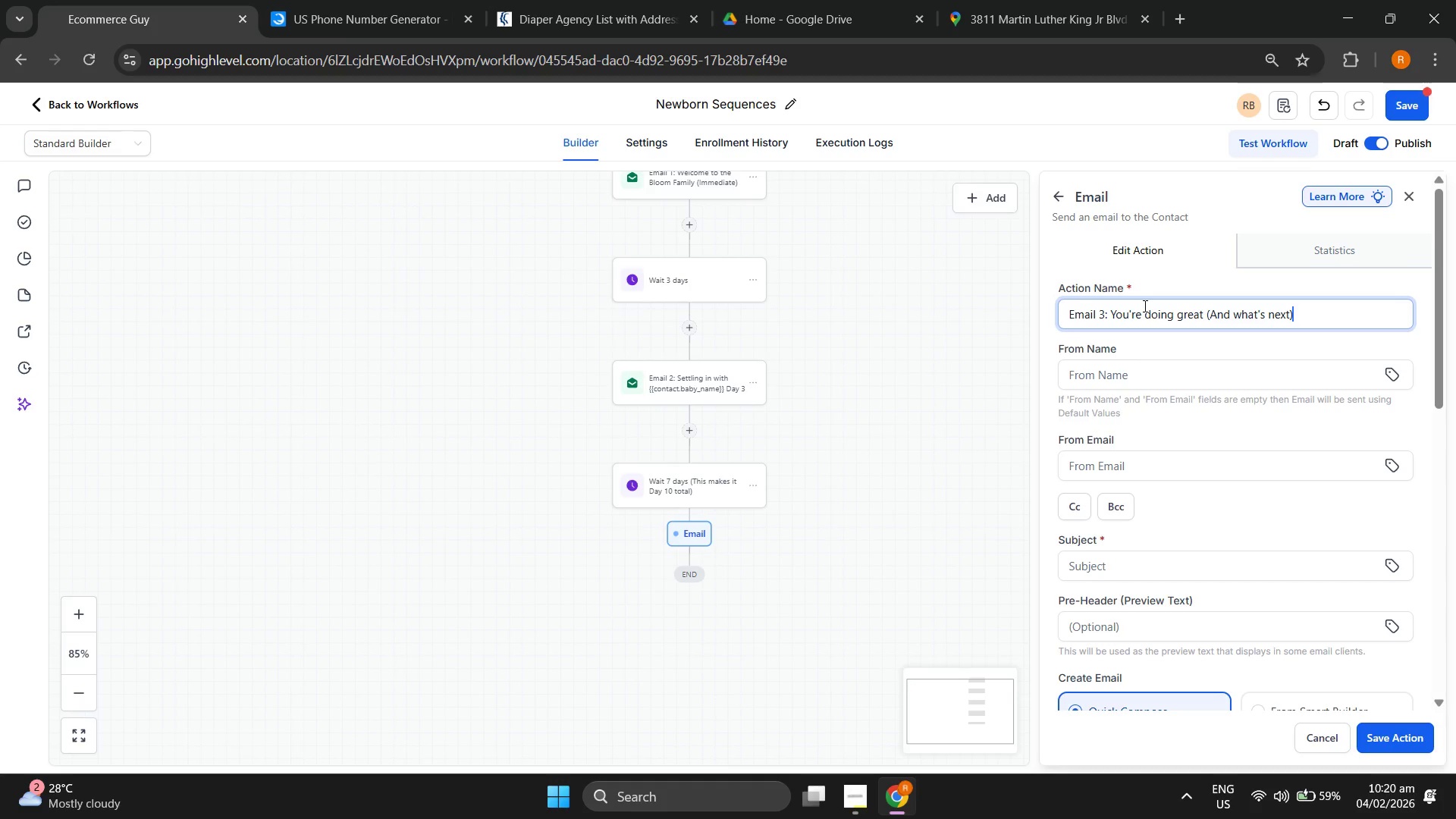 
wait(10.83)
 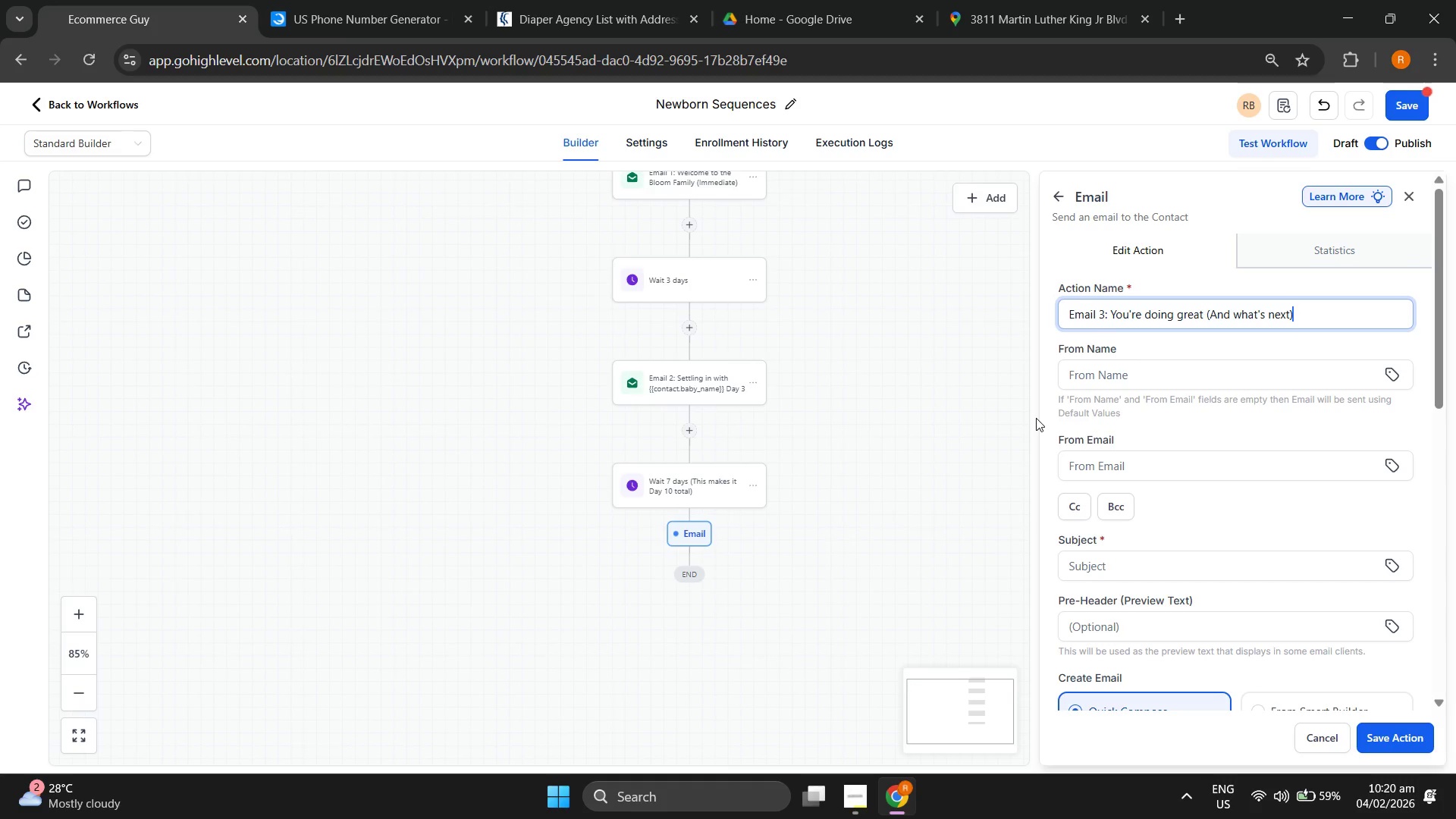 
scroll: coordinate [1096, 387], scroll_direction: down, amount: 1.0
 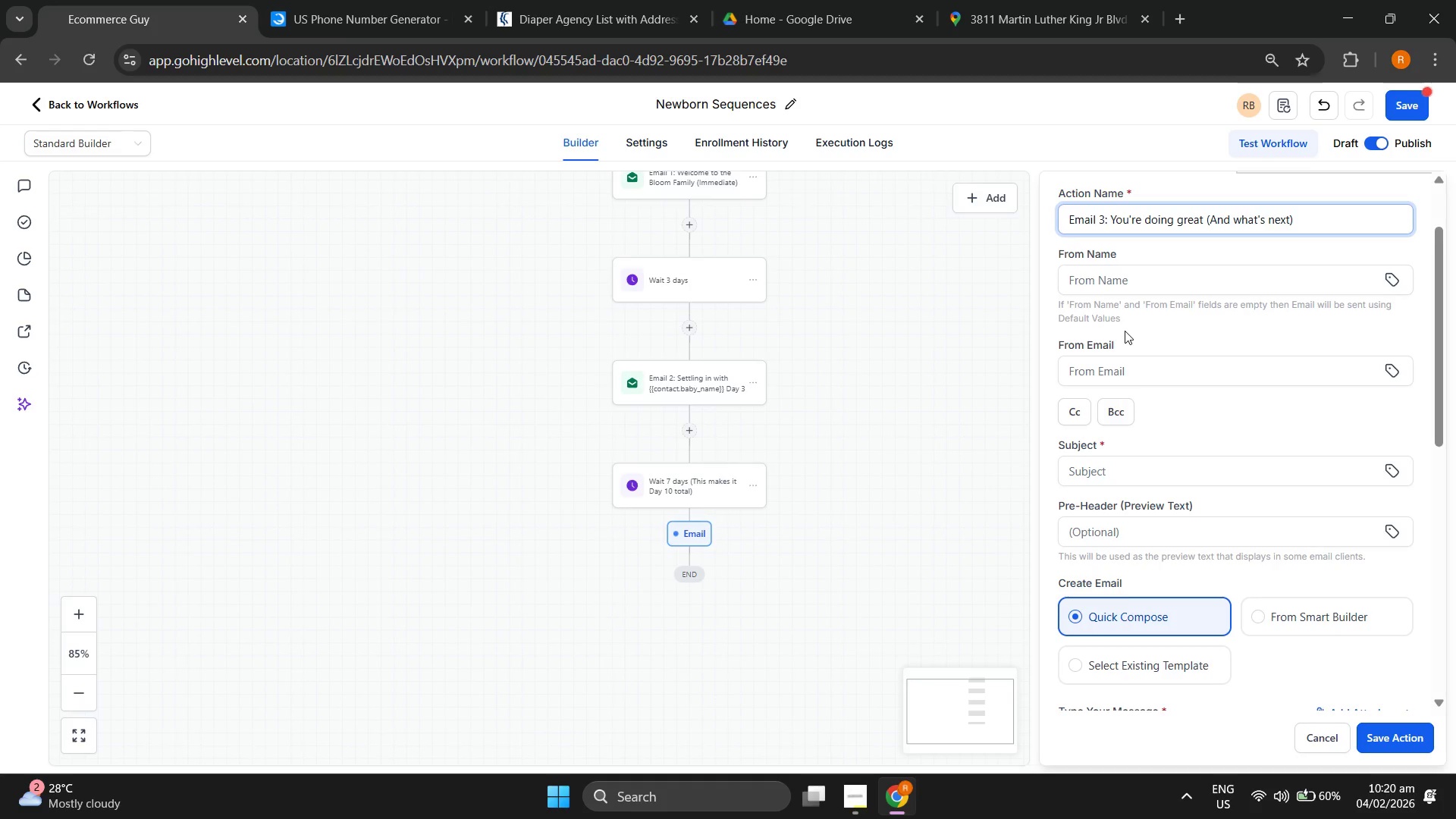 
wait(11.54)
 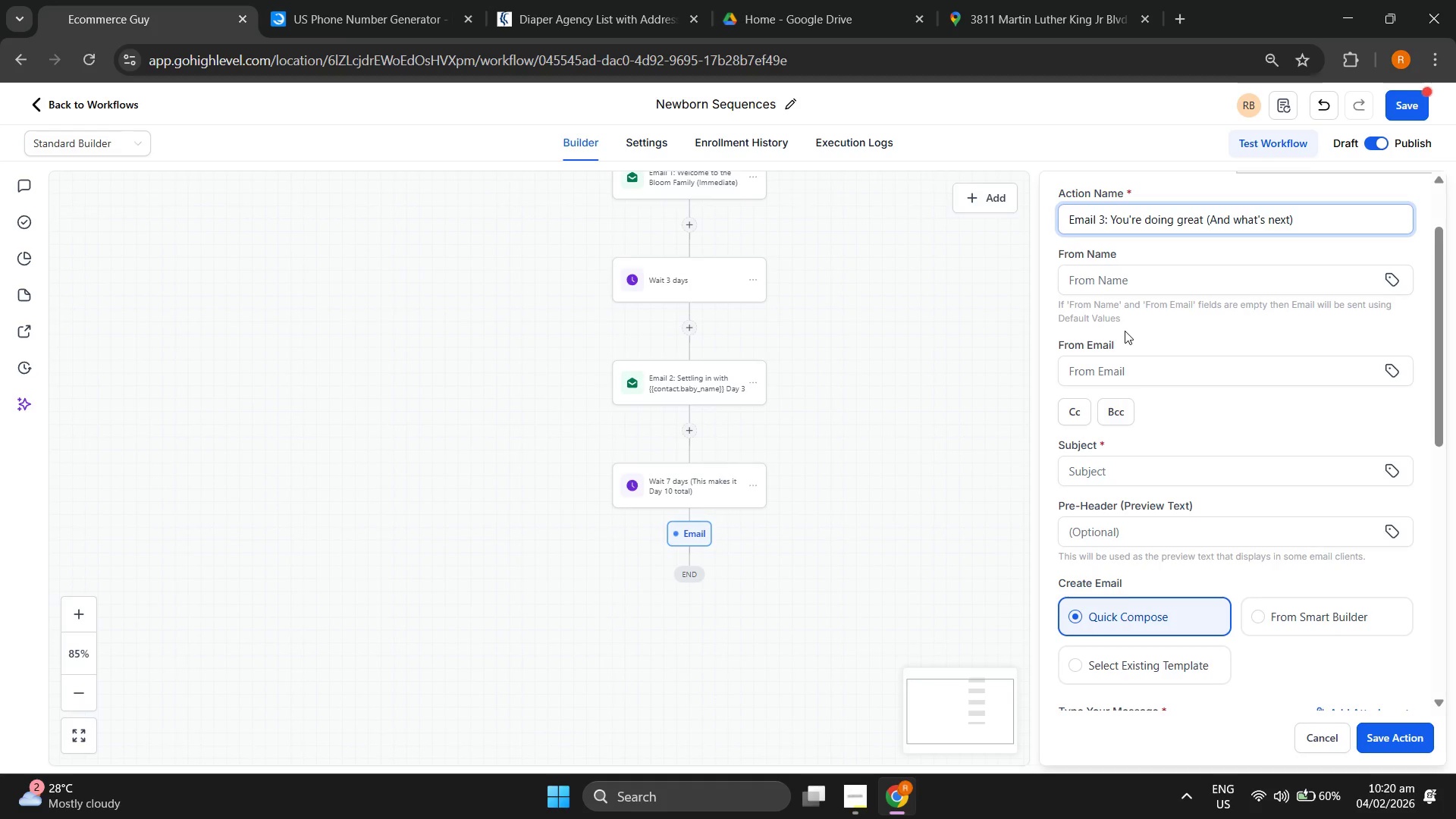 
scroll: coordinate [1125, 331], scroll_direction: down, amount: 1.0
 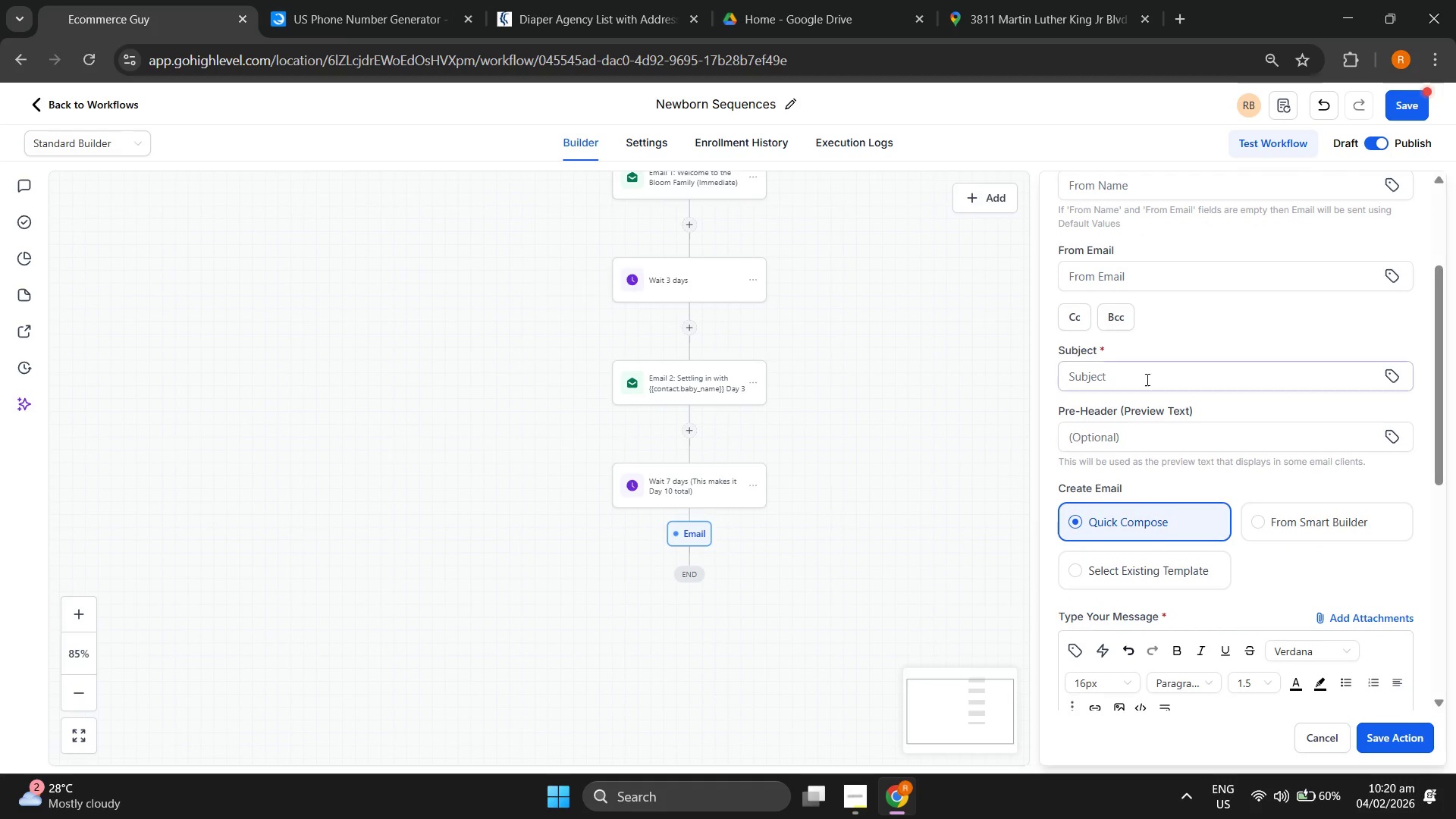 
left_click([1146, 379])
 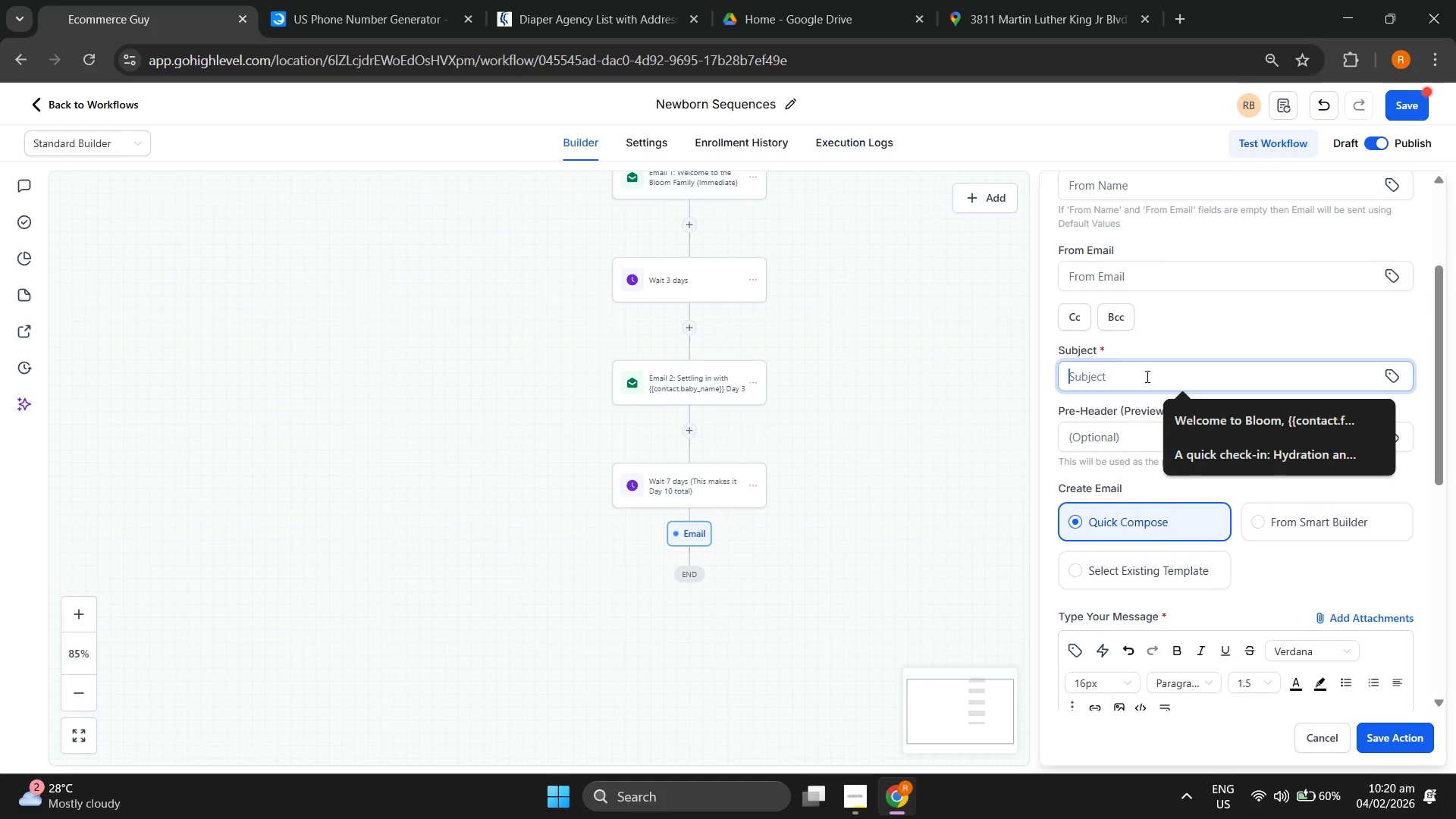 
type(Day 10: Navigation)
key(Backspace)
key(Backspace)
type(ng te)
key(Backspace)
type(he ")
 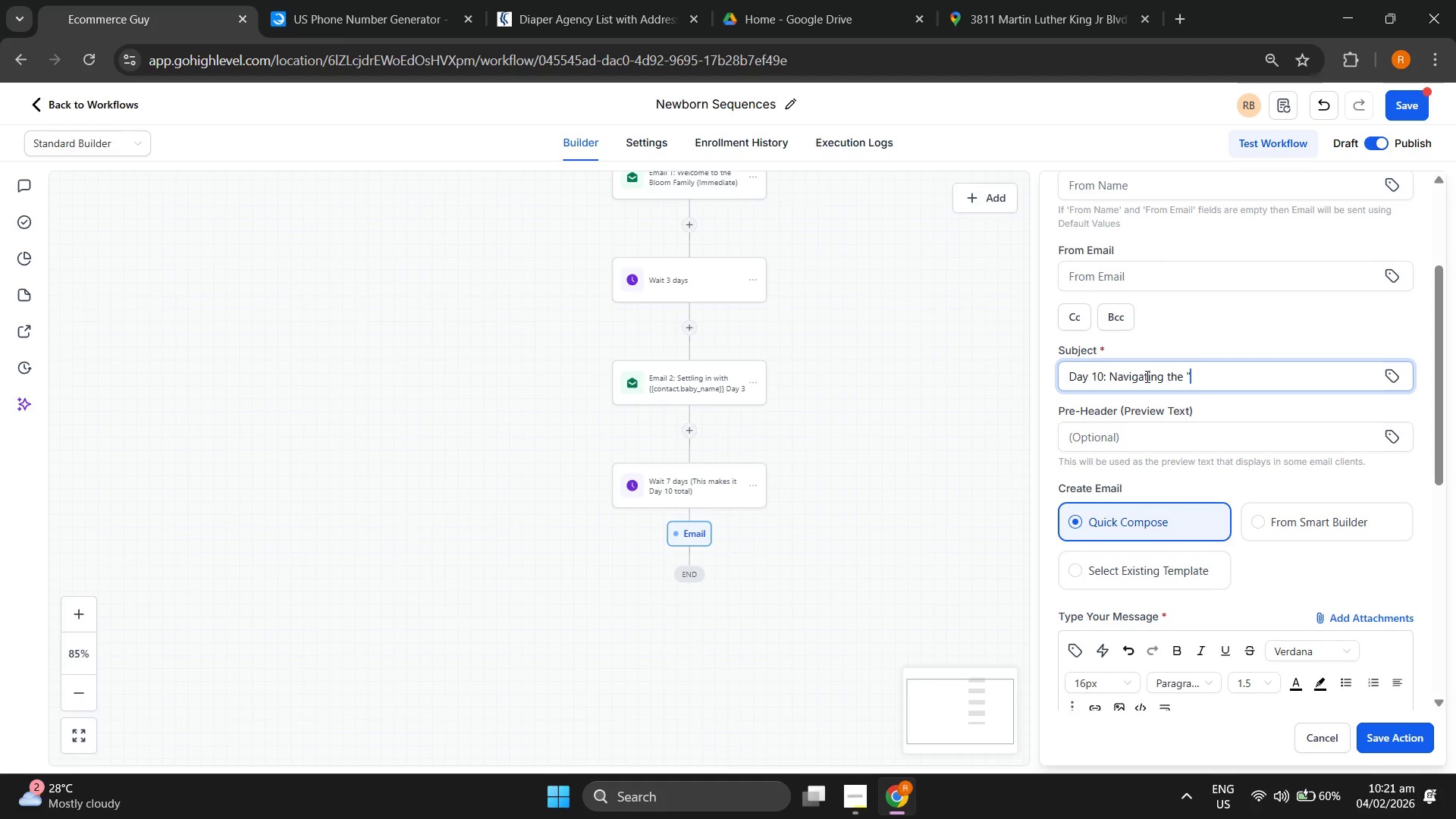 
left_click([843, 797])